 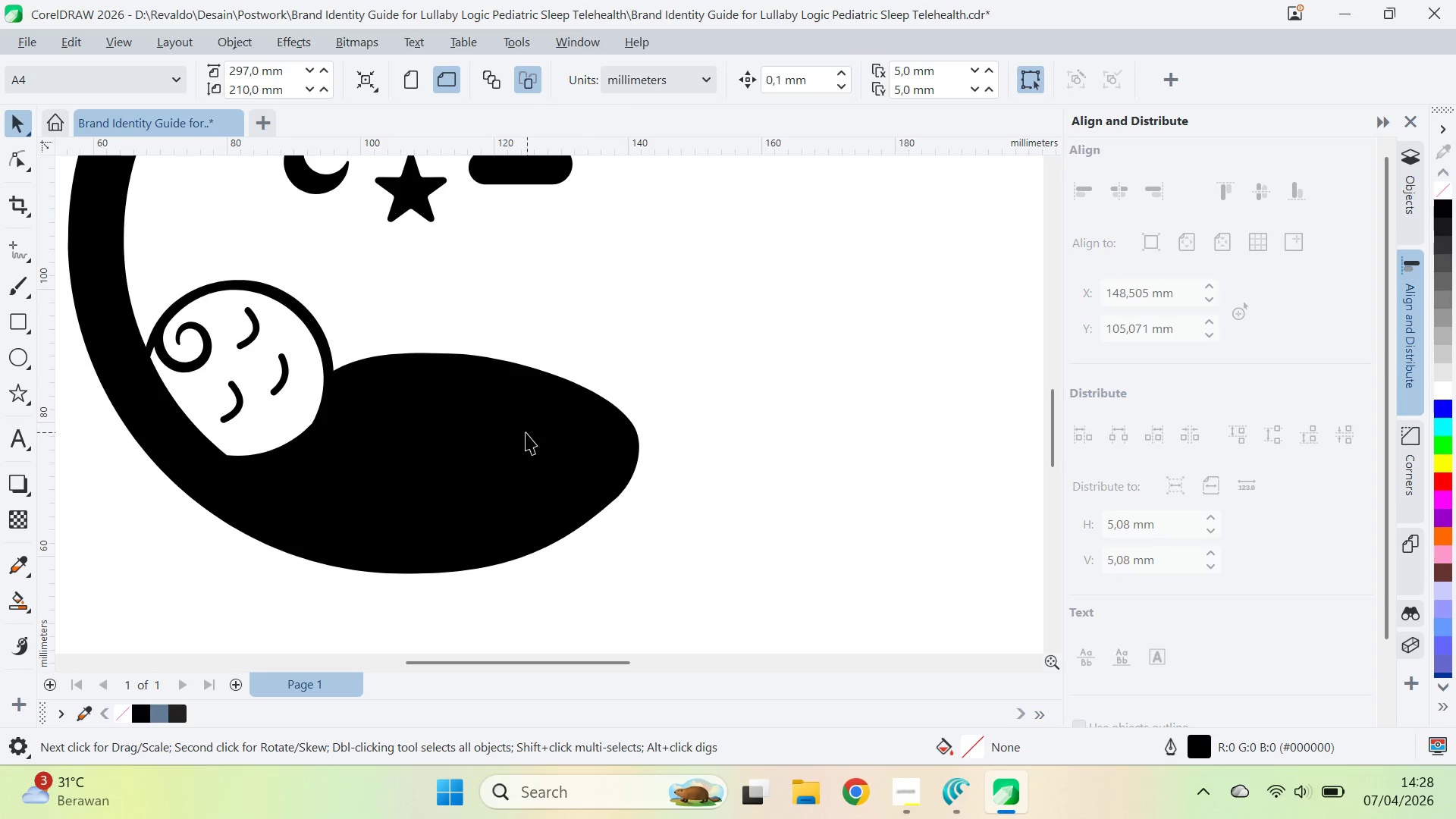 
left_click([13, 347])
 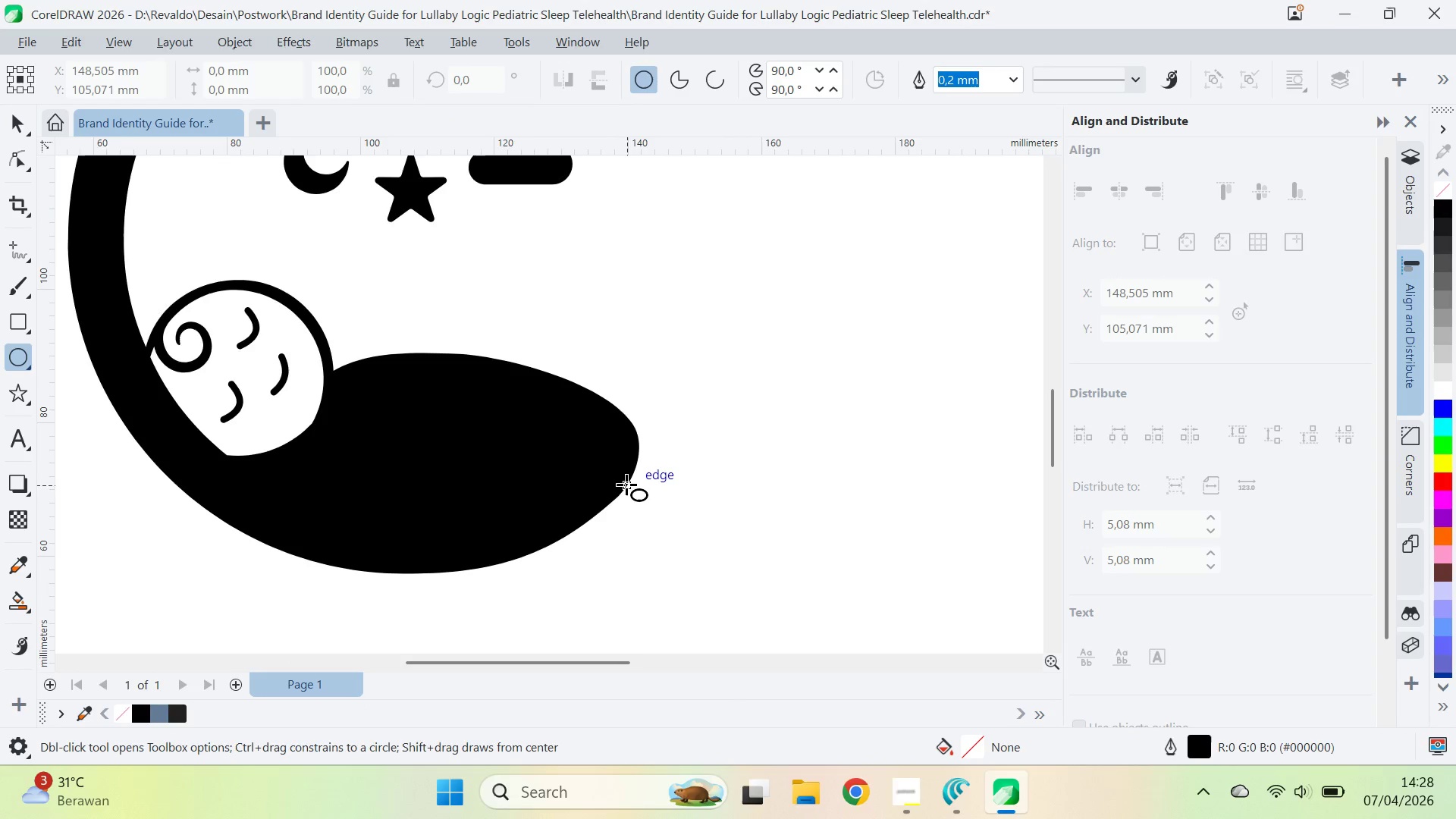 
left_click_drag(start_coordinate=[626, 487], to_coordinate=[503, 364])
 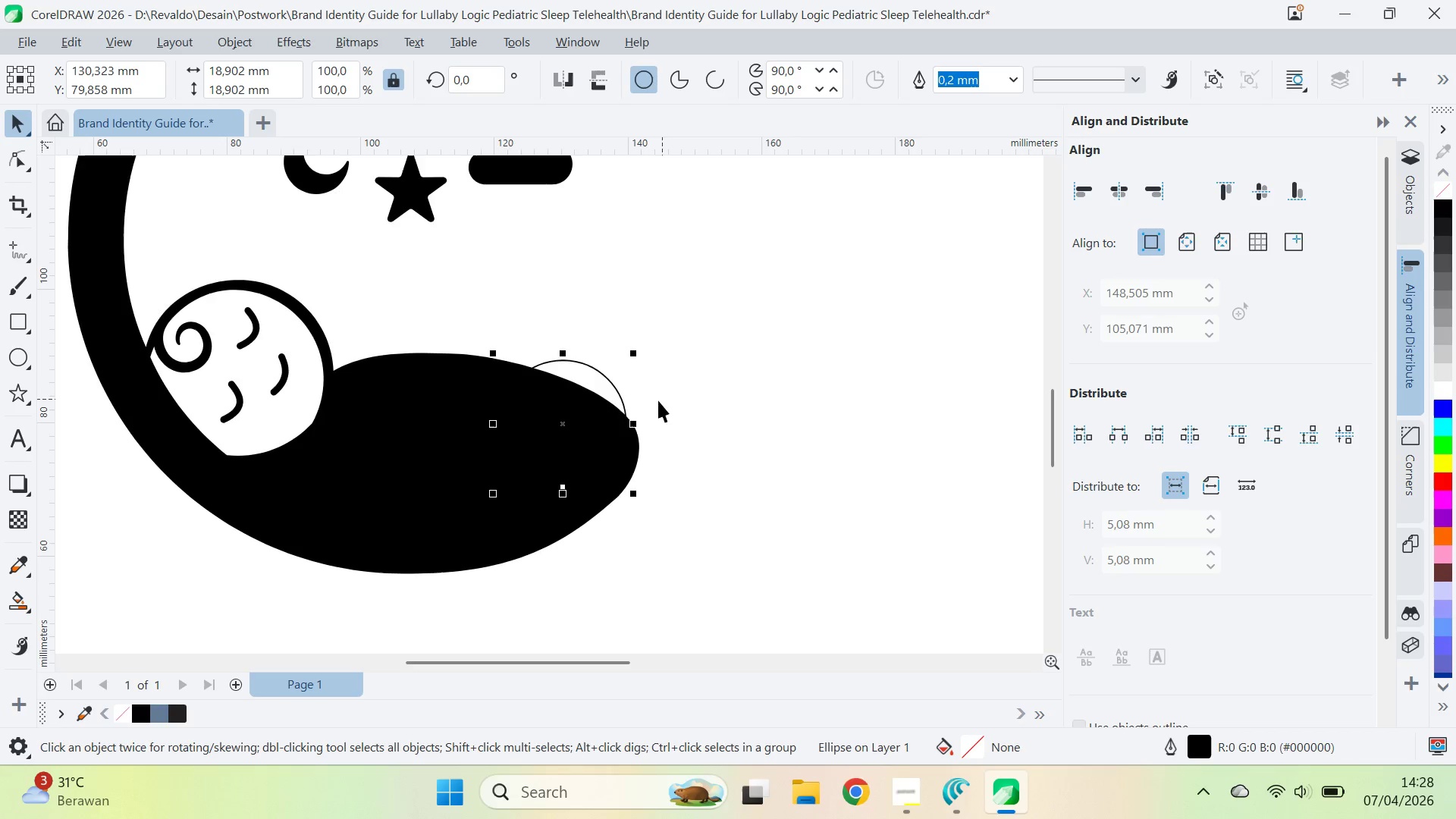 
hold_key(key=ControlLeft, duration=0.86)
 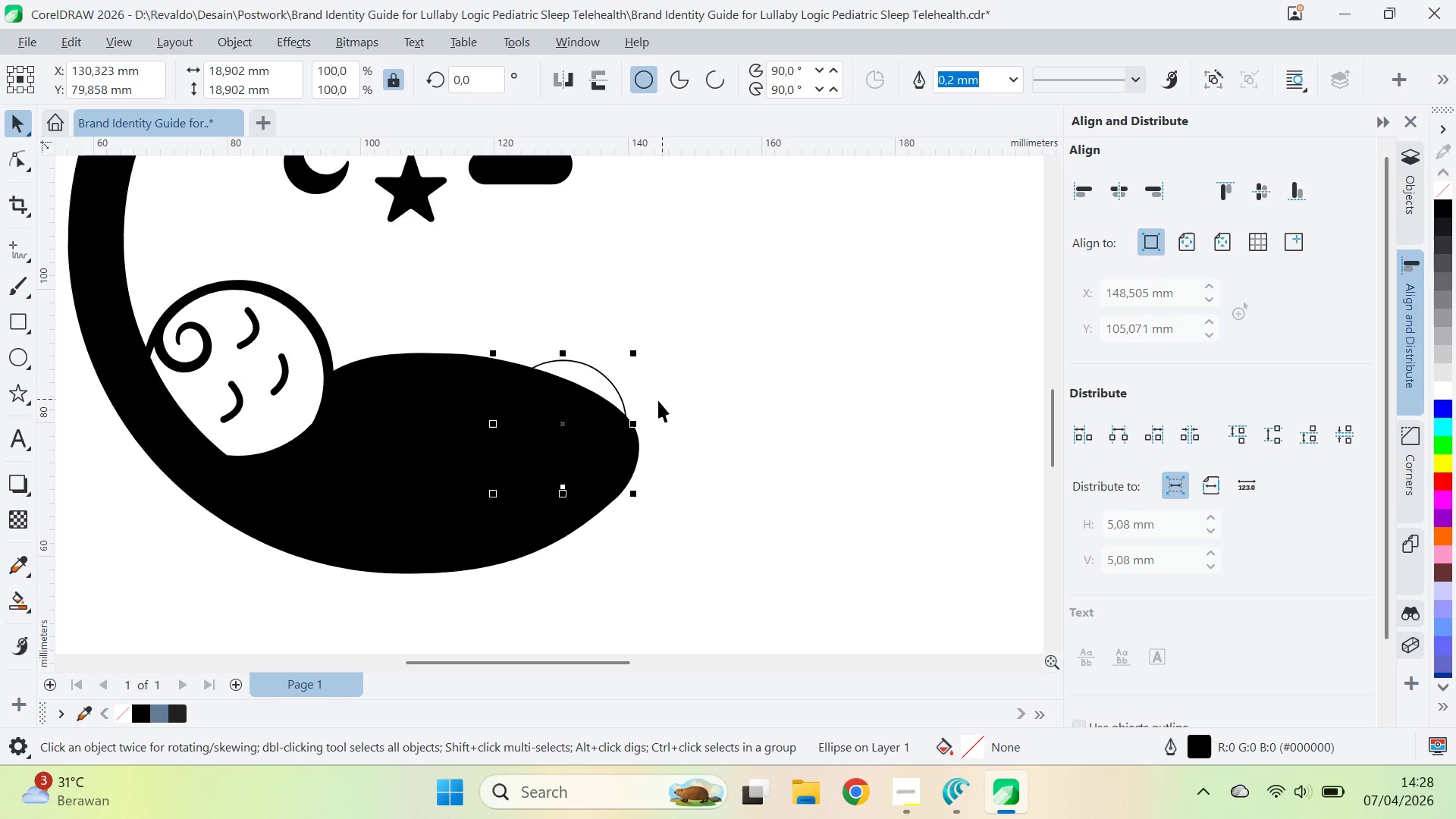 
key(V)
 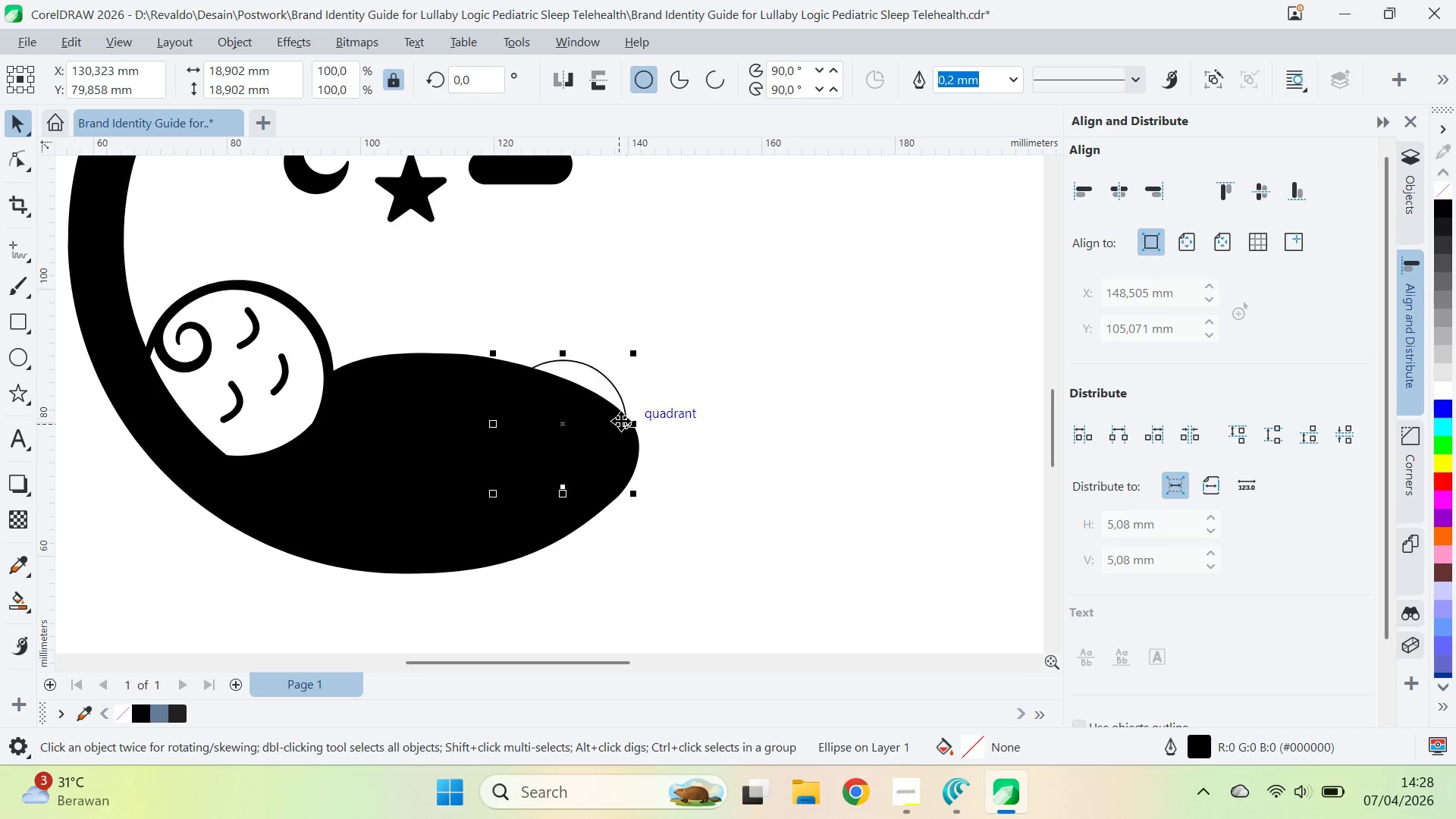 
left_click_drag(start_coordinate=[623, 423], to_coordinate=[640, 433])
 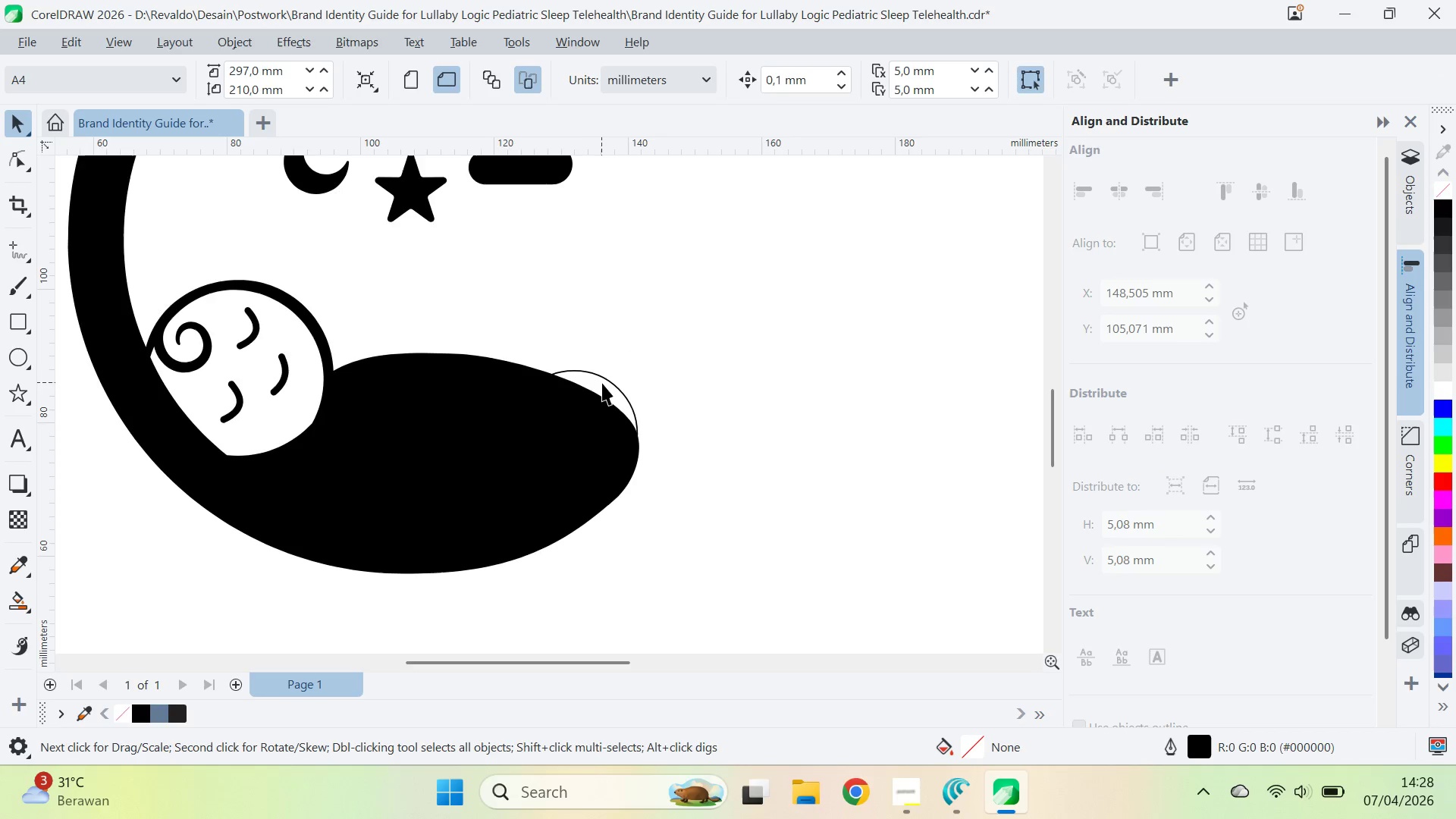 
left_click([602, 384])
 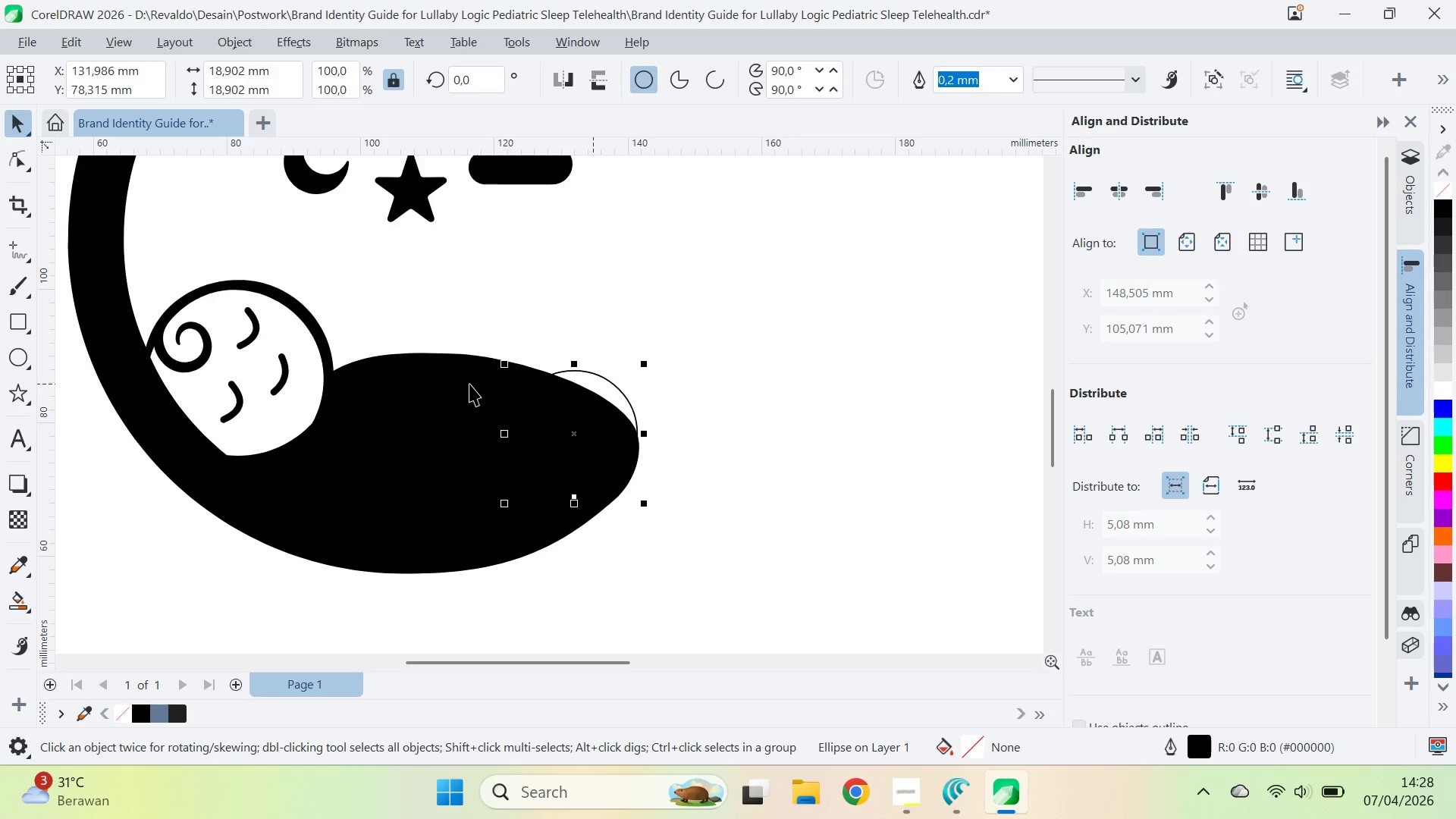 
key(Shift+ShiftLeft)
 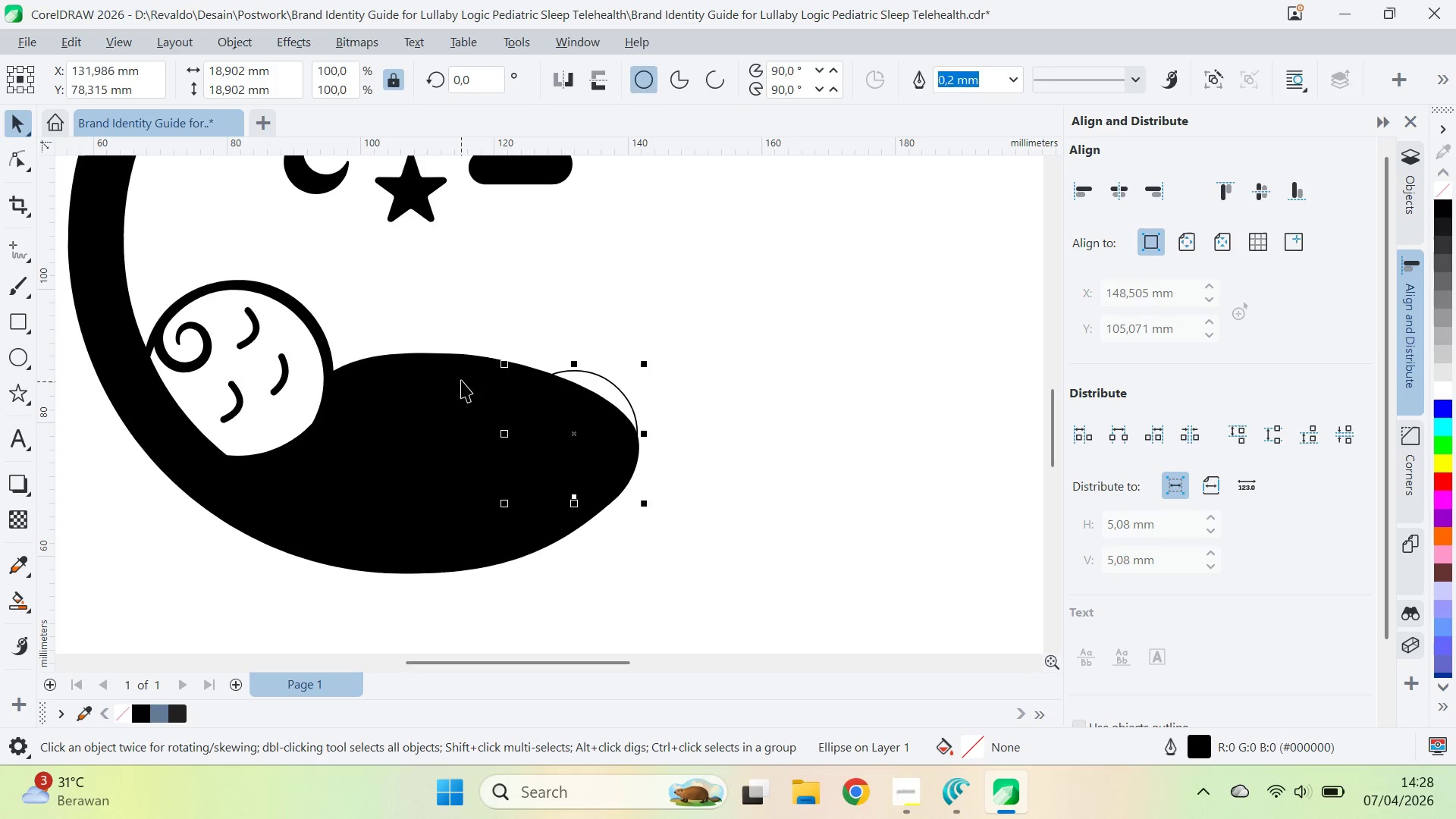 
double_click([461, 380])
 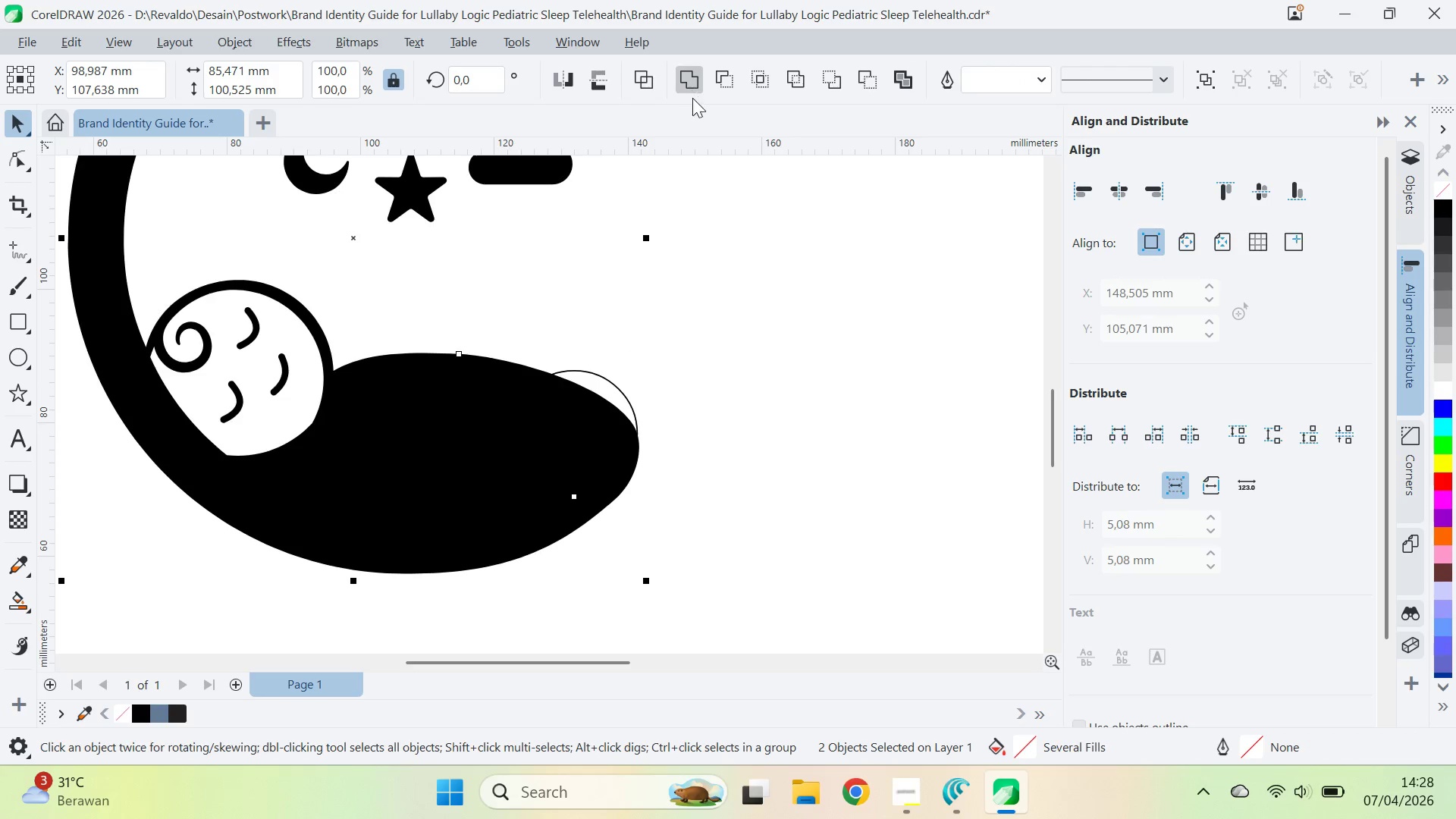 
left_click_drag(start_coordinate=[780, 327], to_coordinate=[755, 339])
 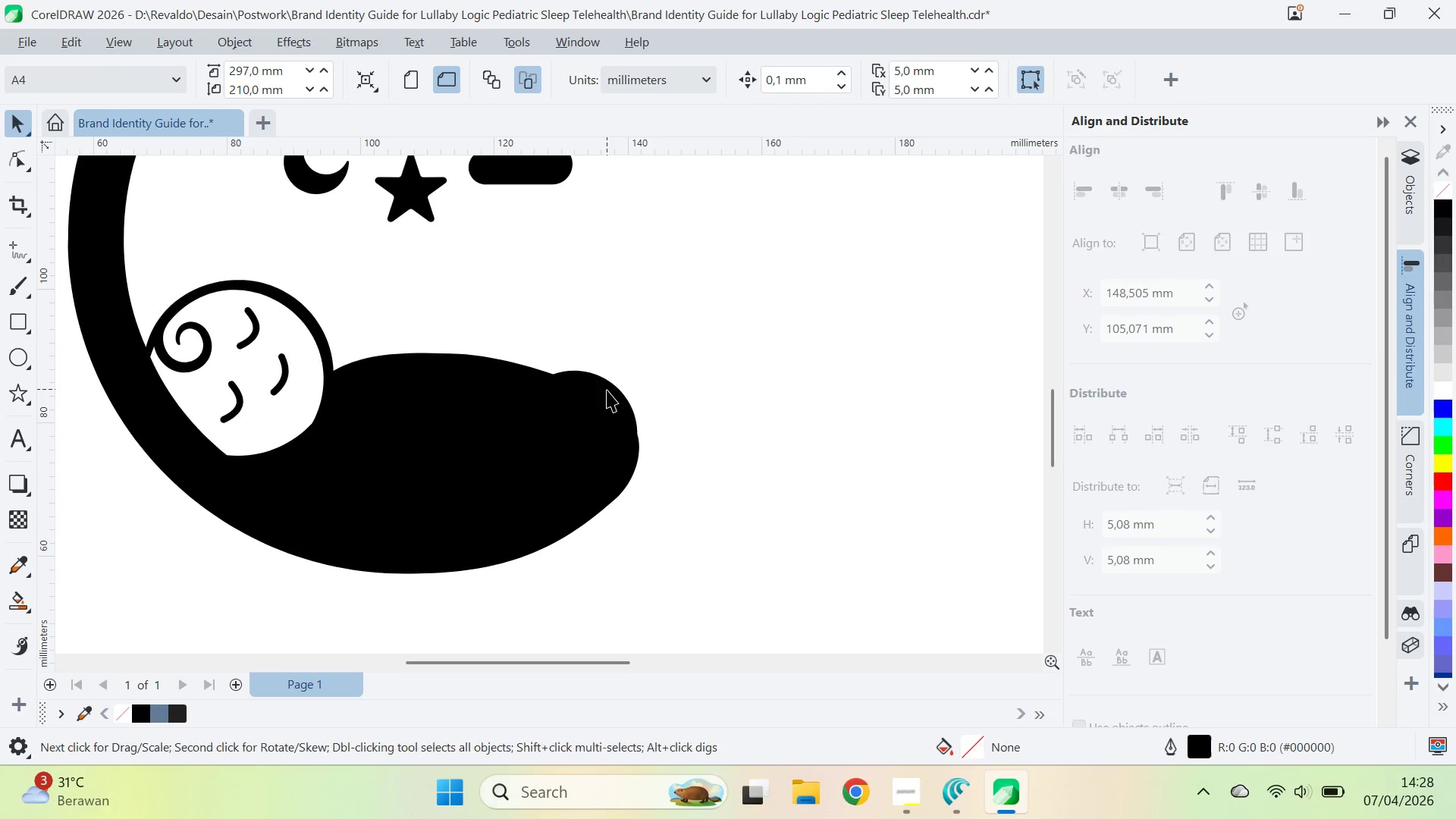 
triple_click([607, 391])
 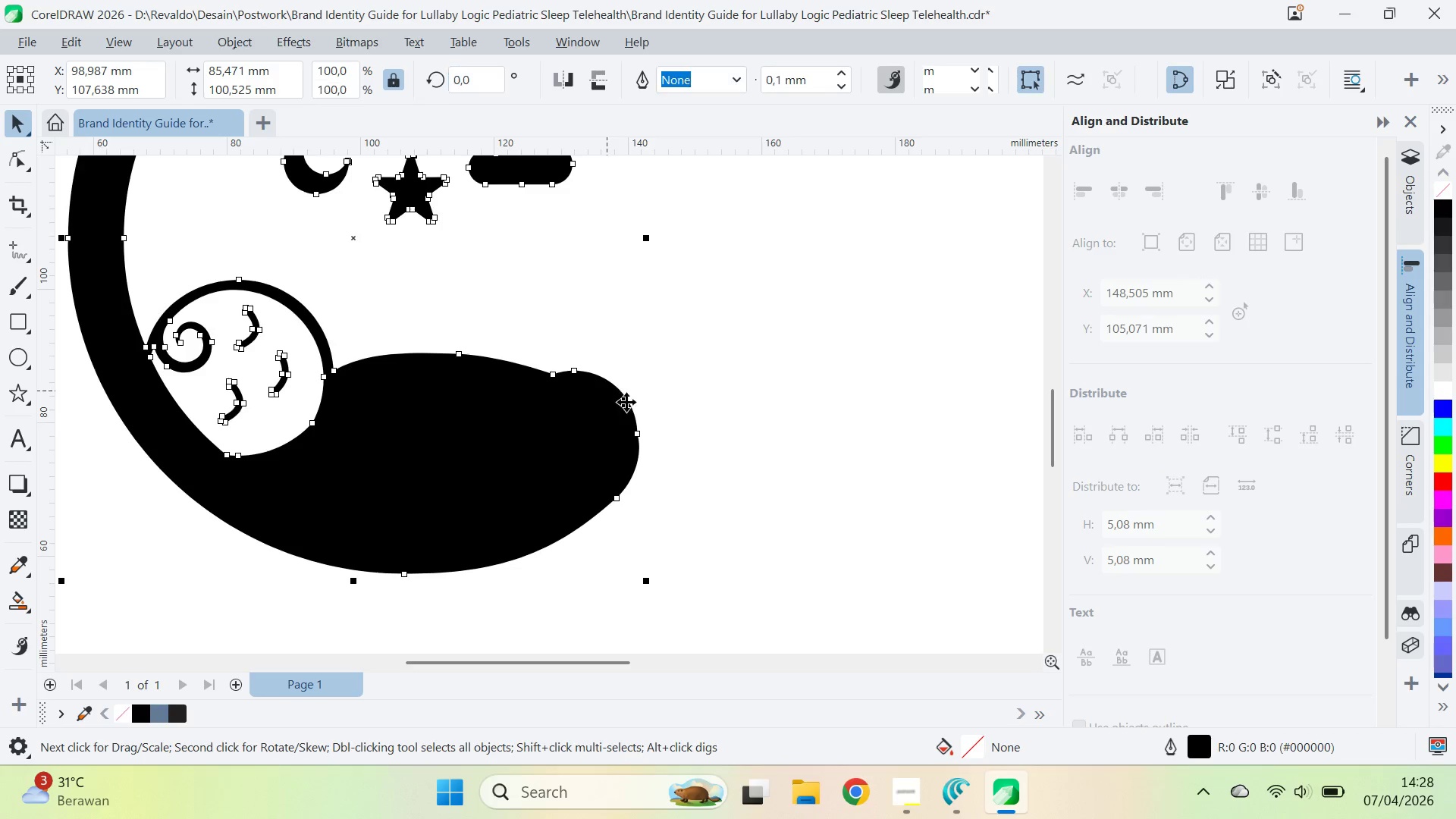 
key(A)
 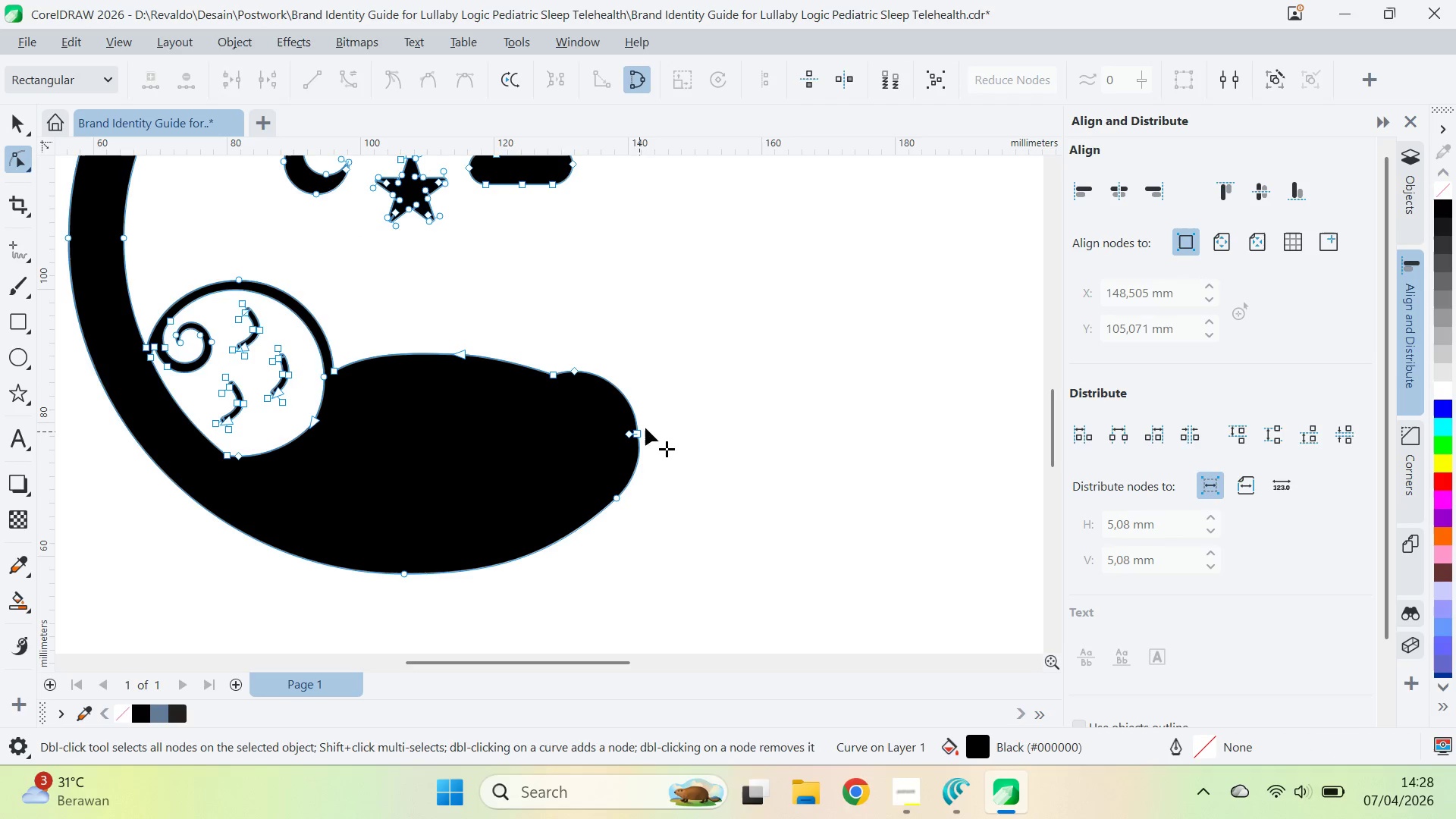 
left_click_drag(start_coordinate=[648, 425], to_coordinate=[625, 437])
 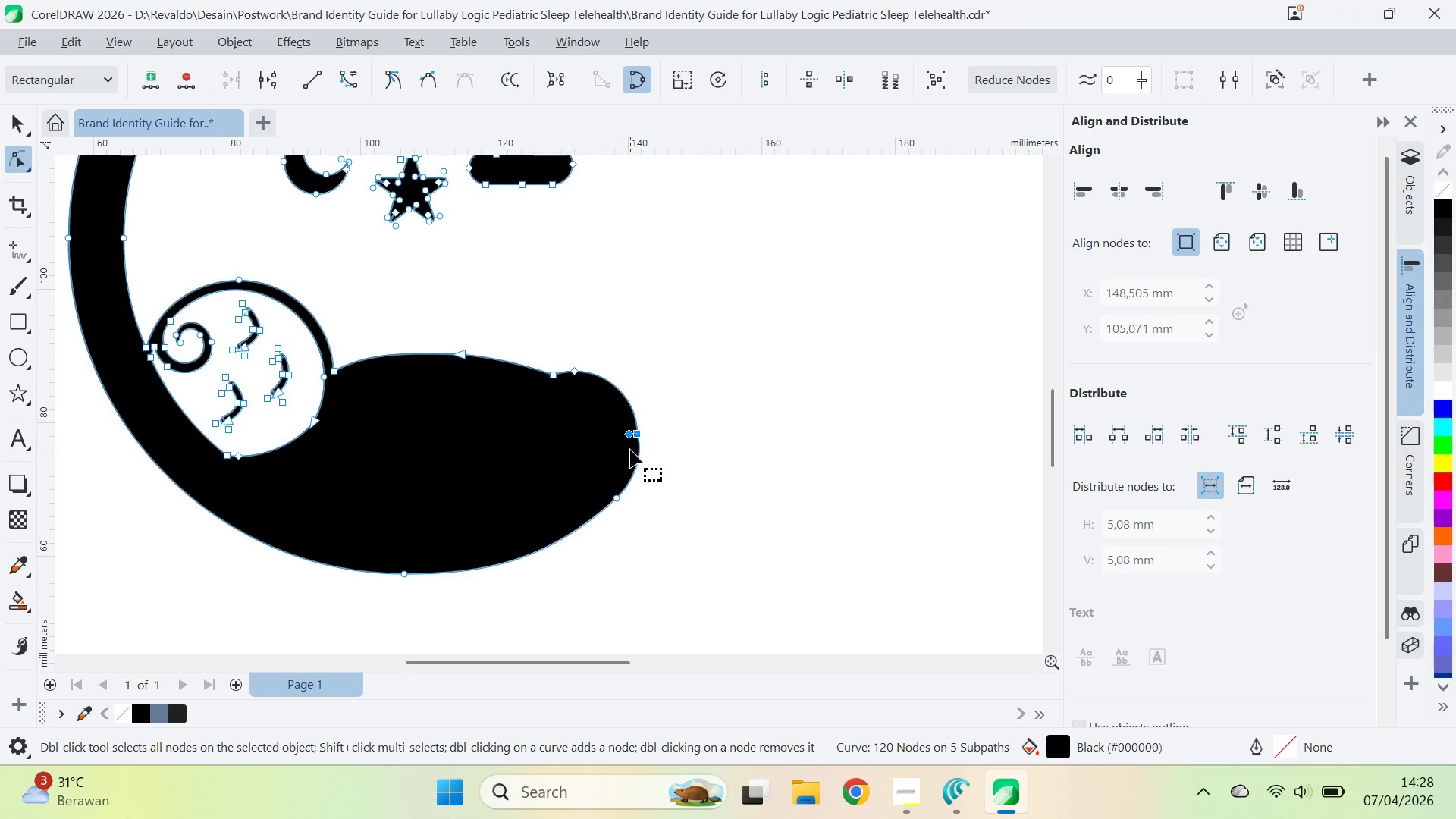 
key(Delete)
 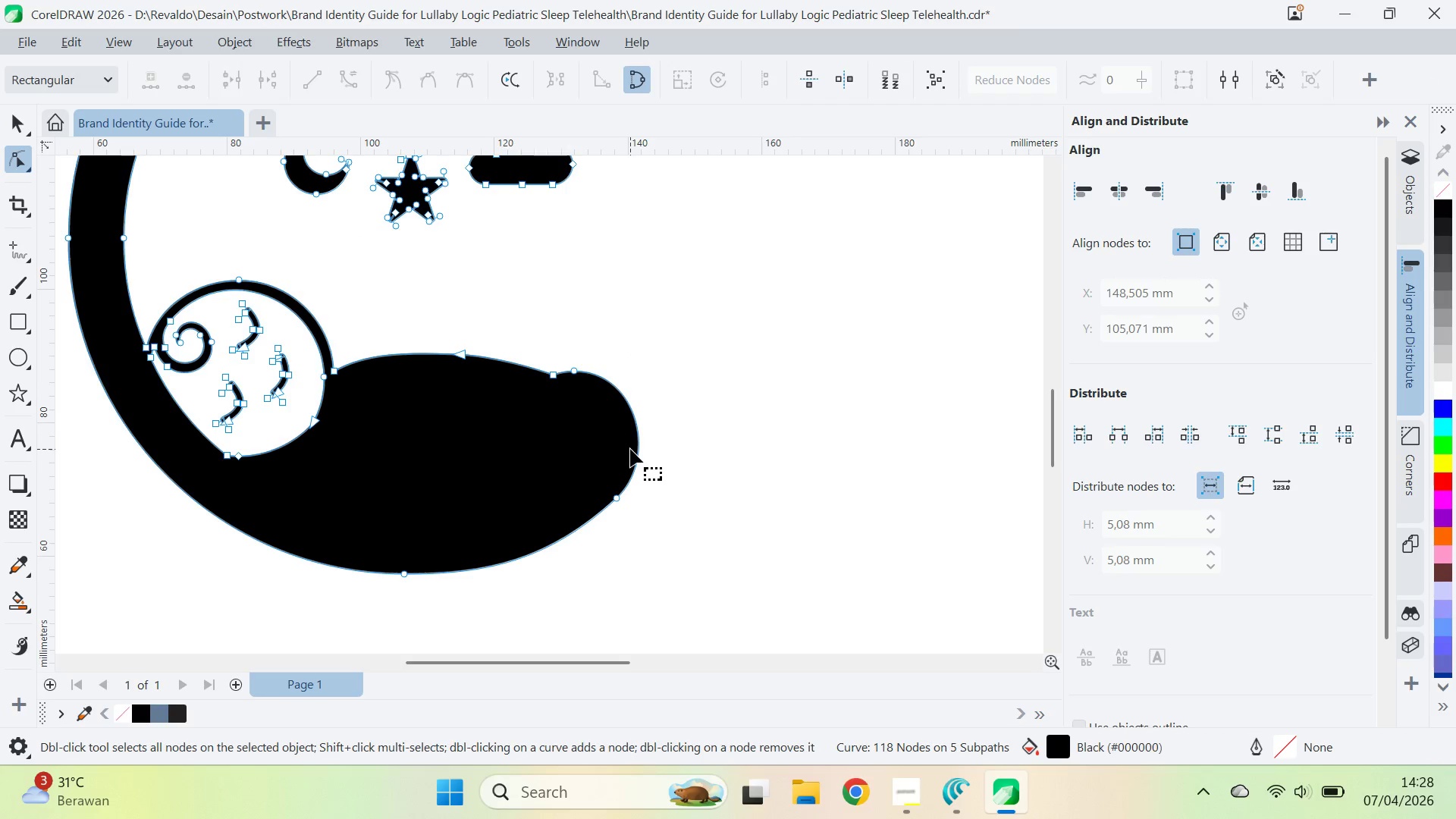 
key(V)
 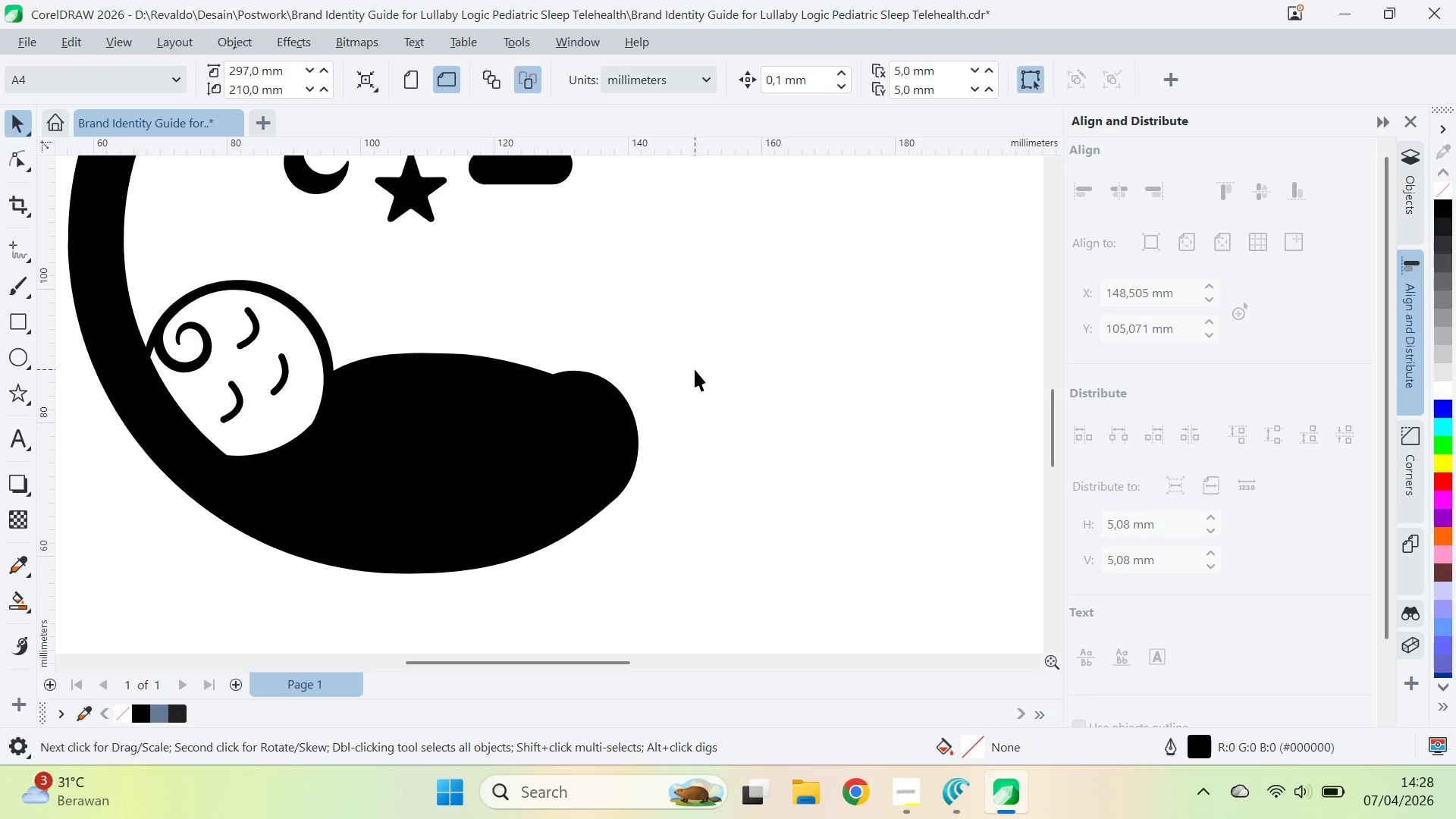 
scroll: coordinate [696, 369], scroll_direction: down, amount: 4.0
 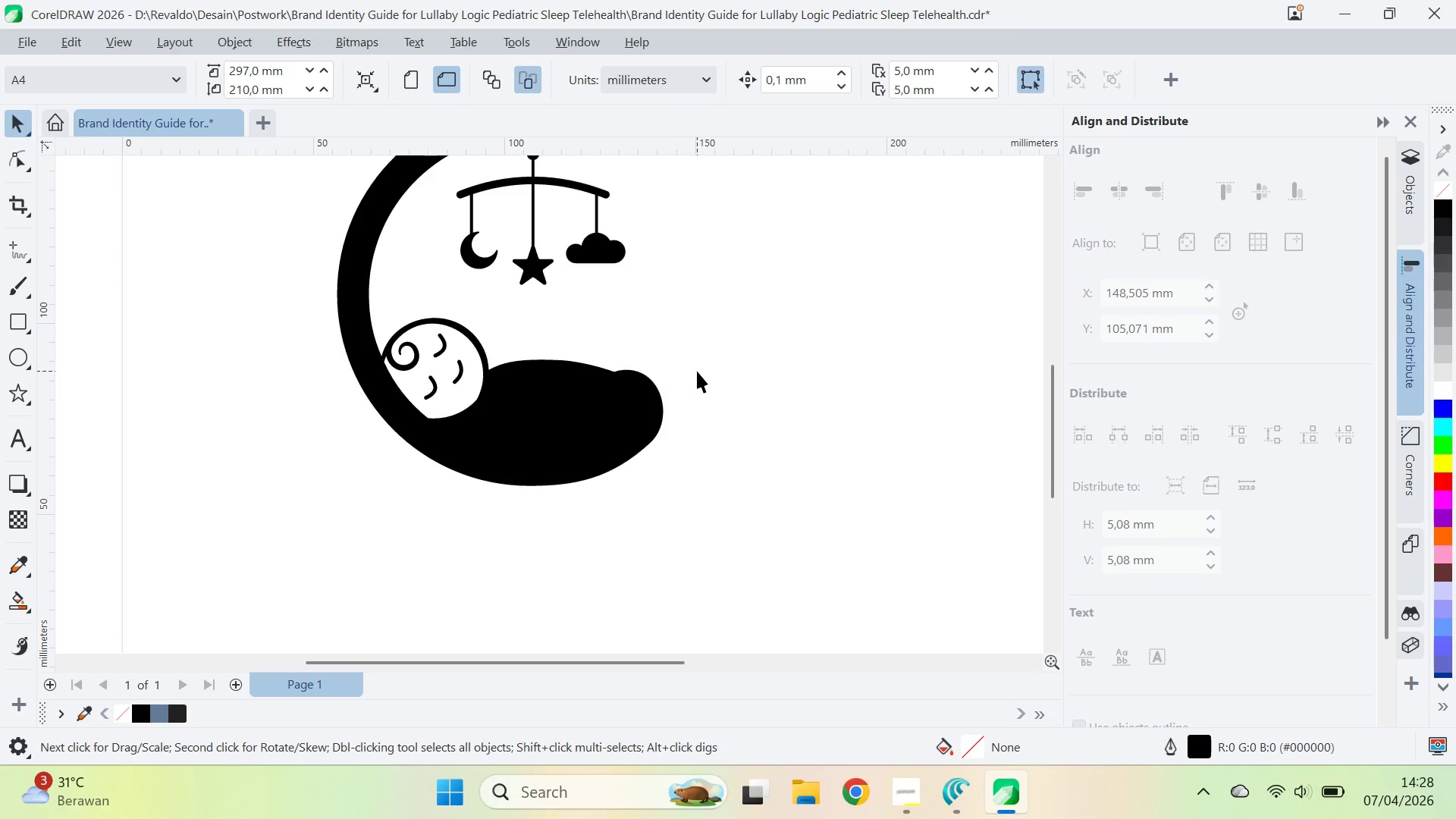 
key(A)
 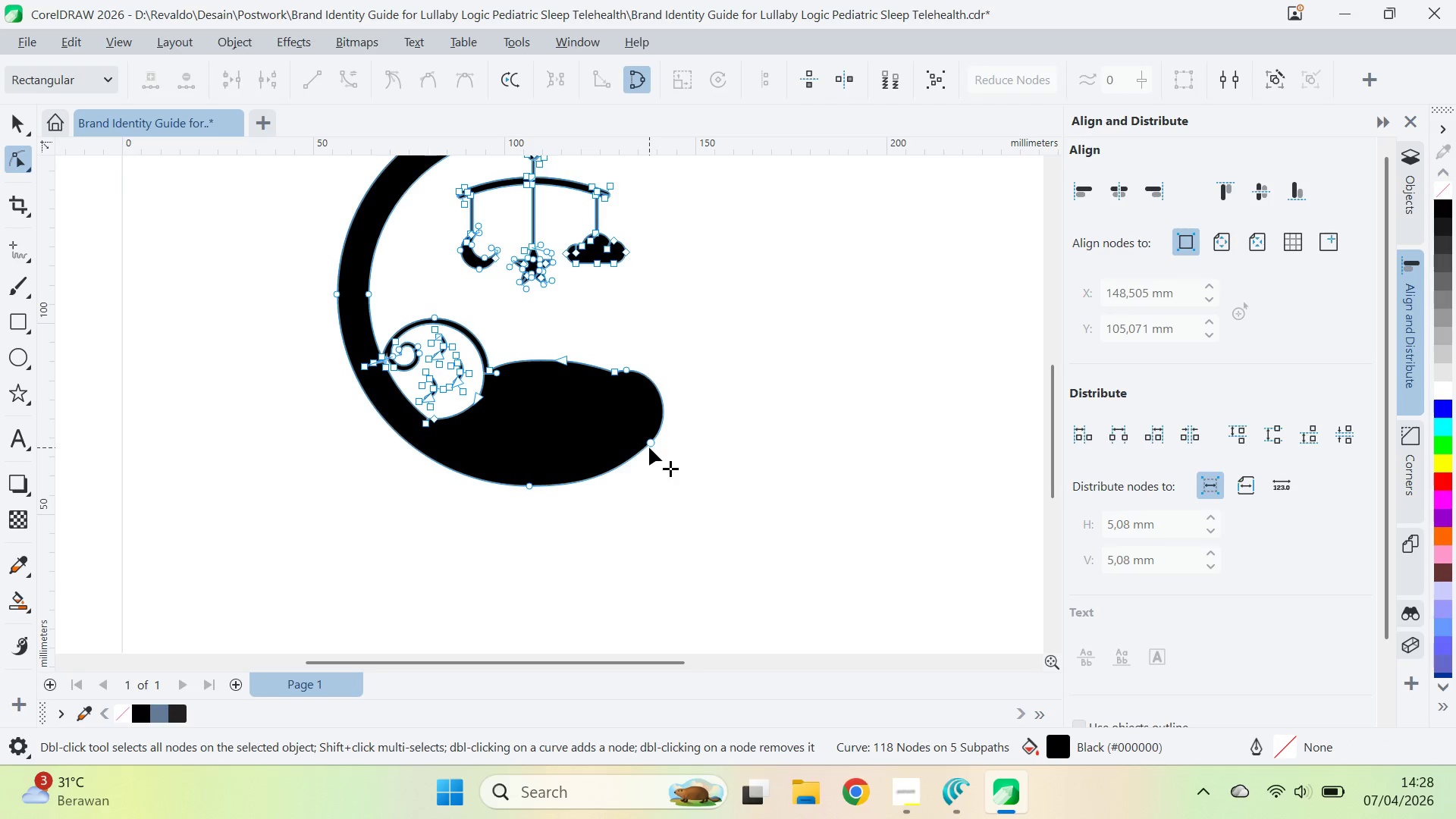 
double_click([649, 447])
 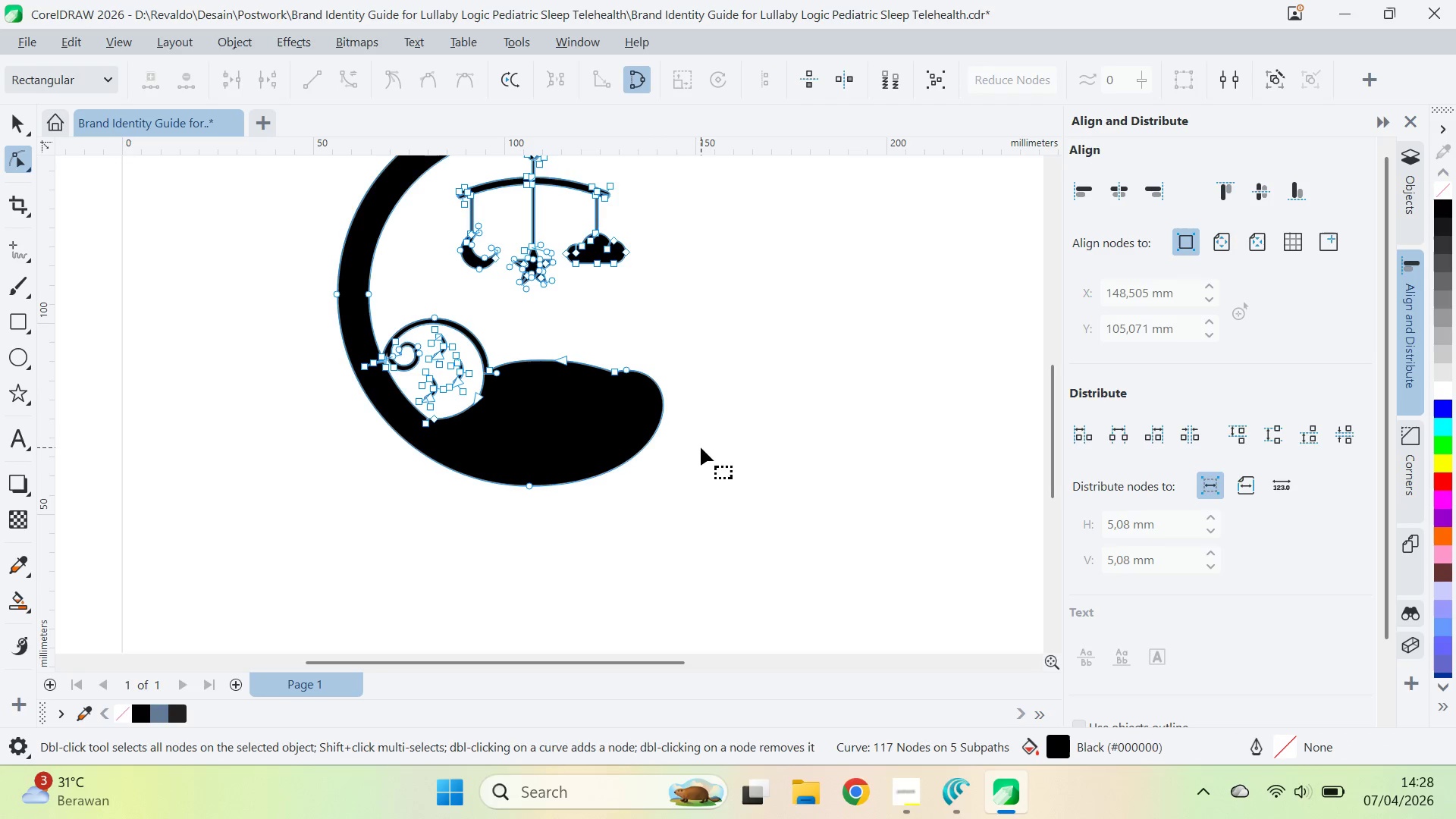 
triple_click([701, 447])
 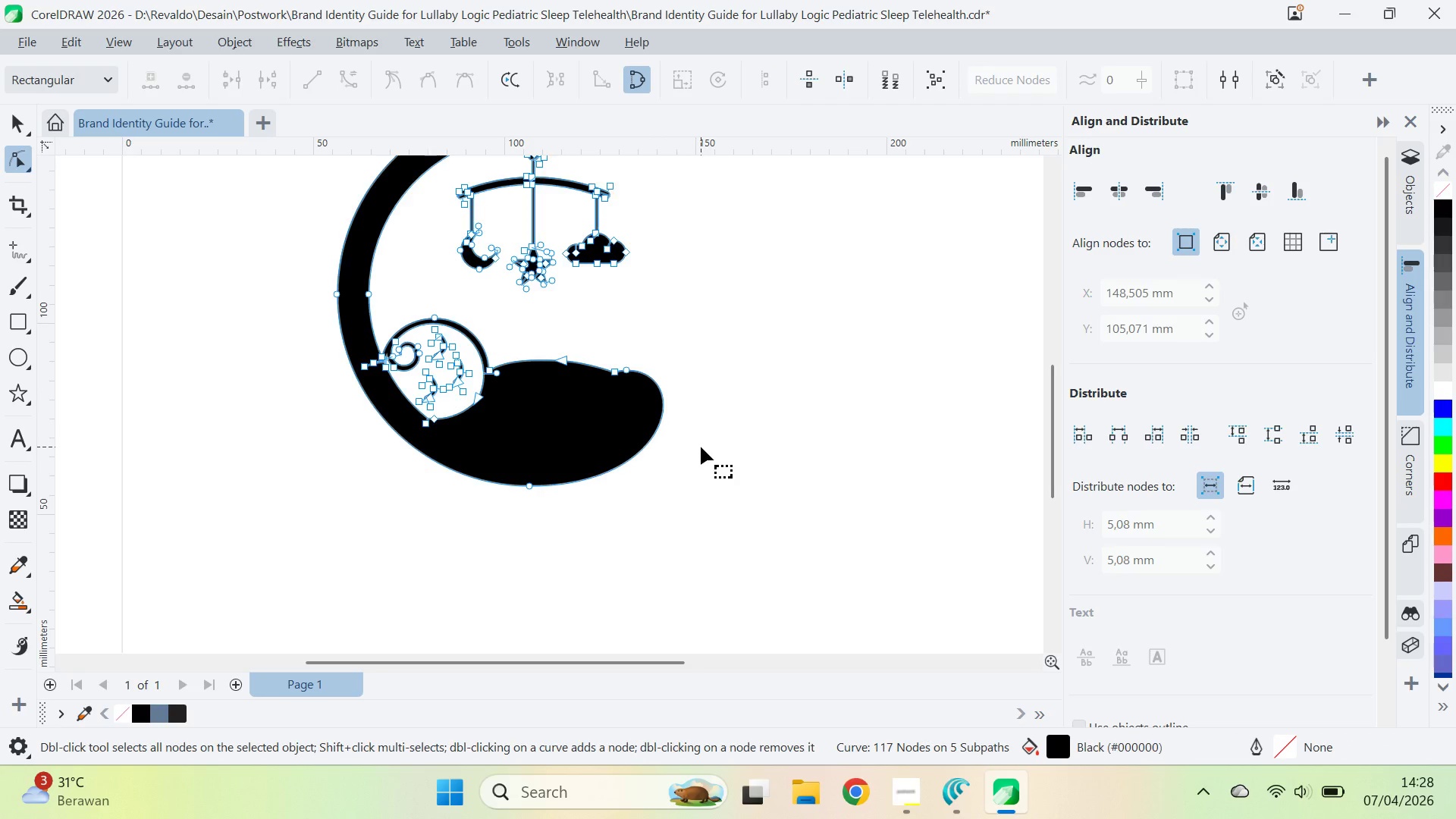 
key(V)
 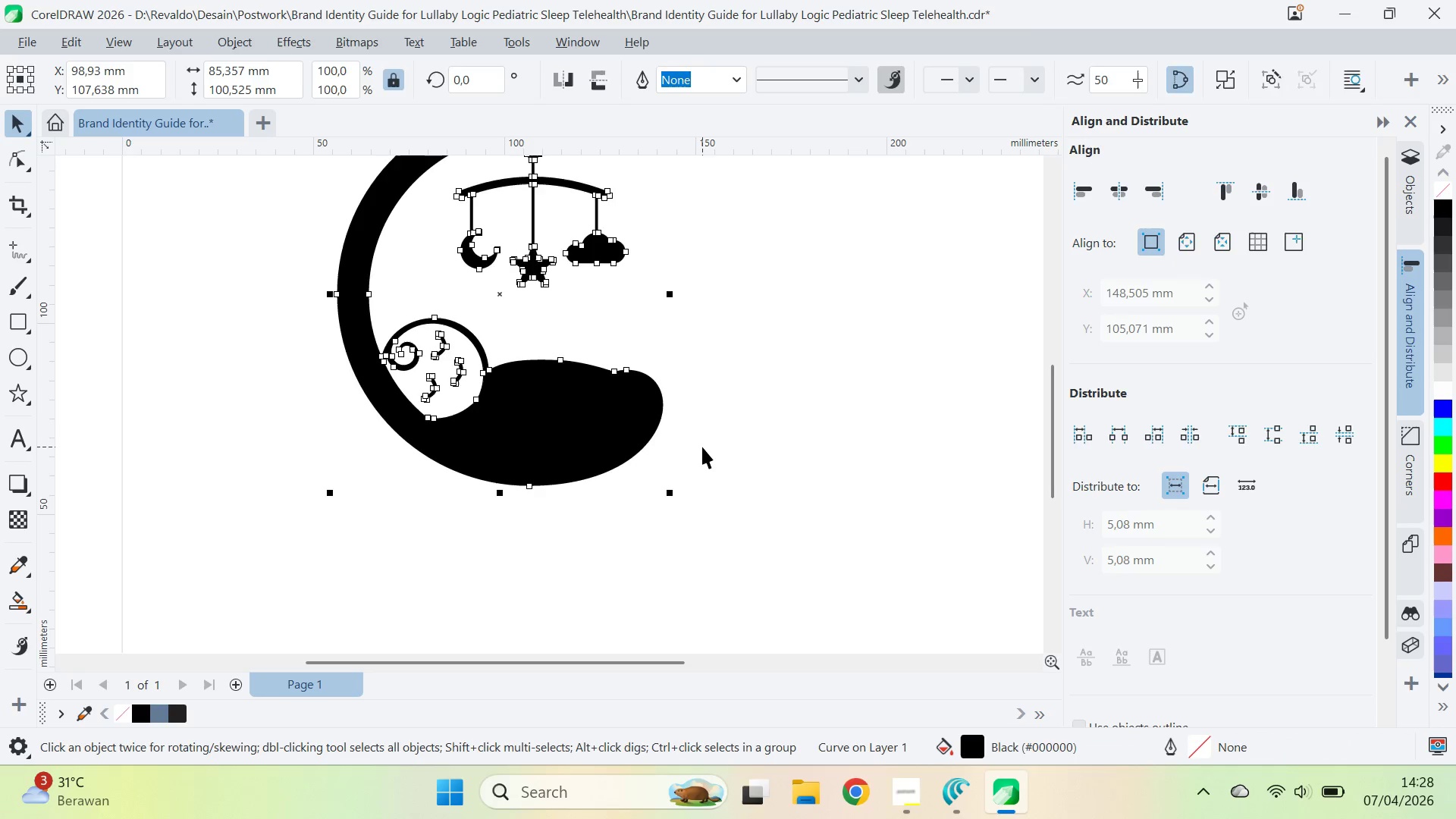 
left_click([702, 447])
 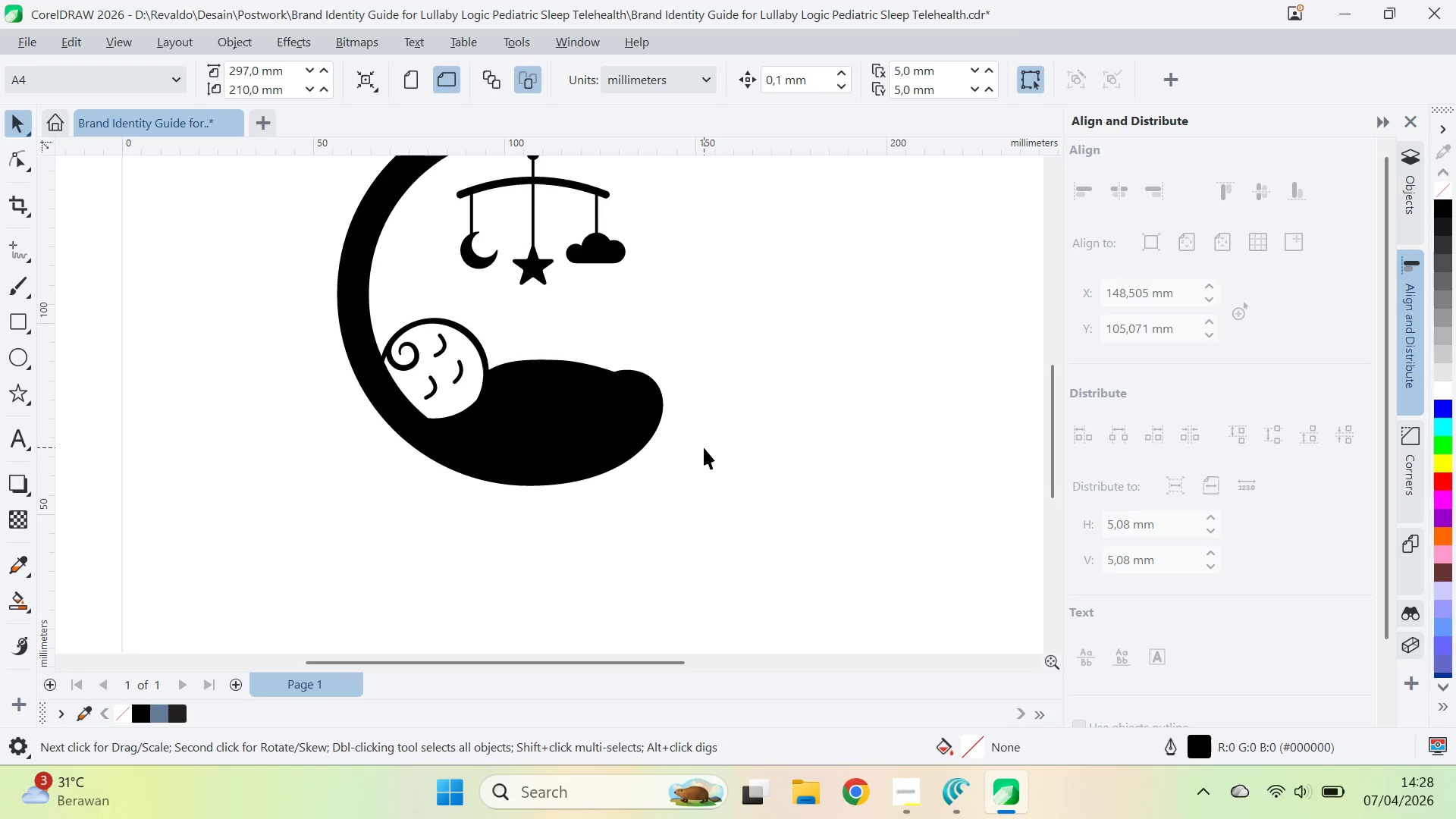 
key(Q)
 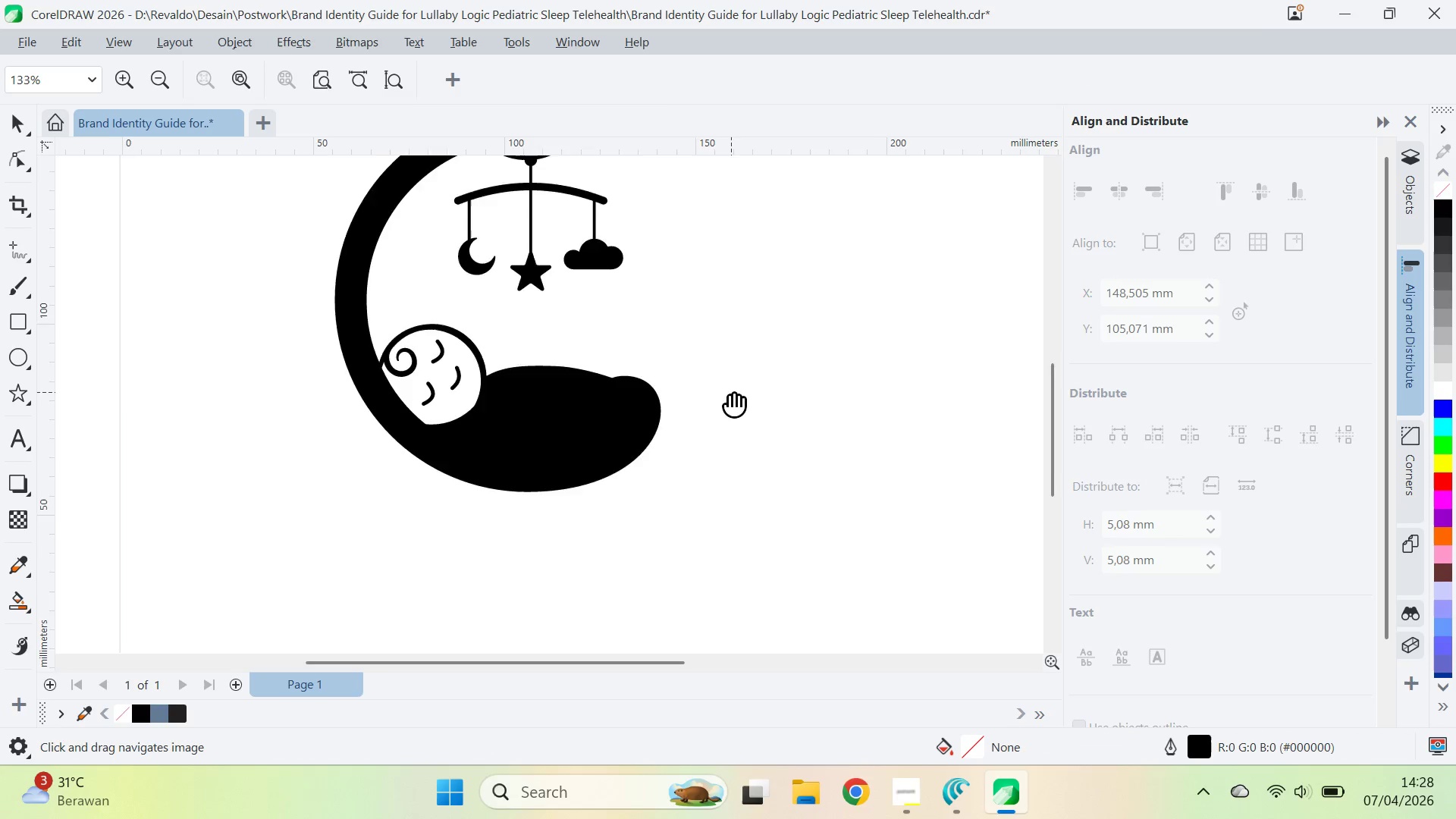 
left_click_drag(start_coordinate=[733, 386], to_coordinate=[675, 469])
 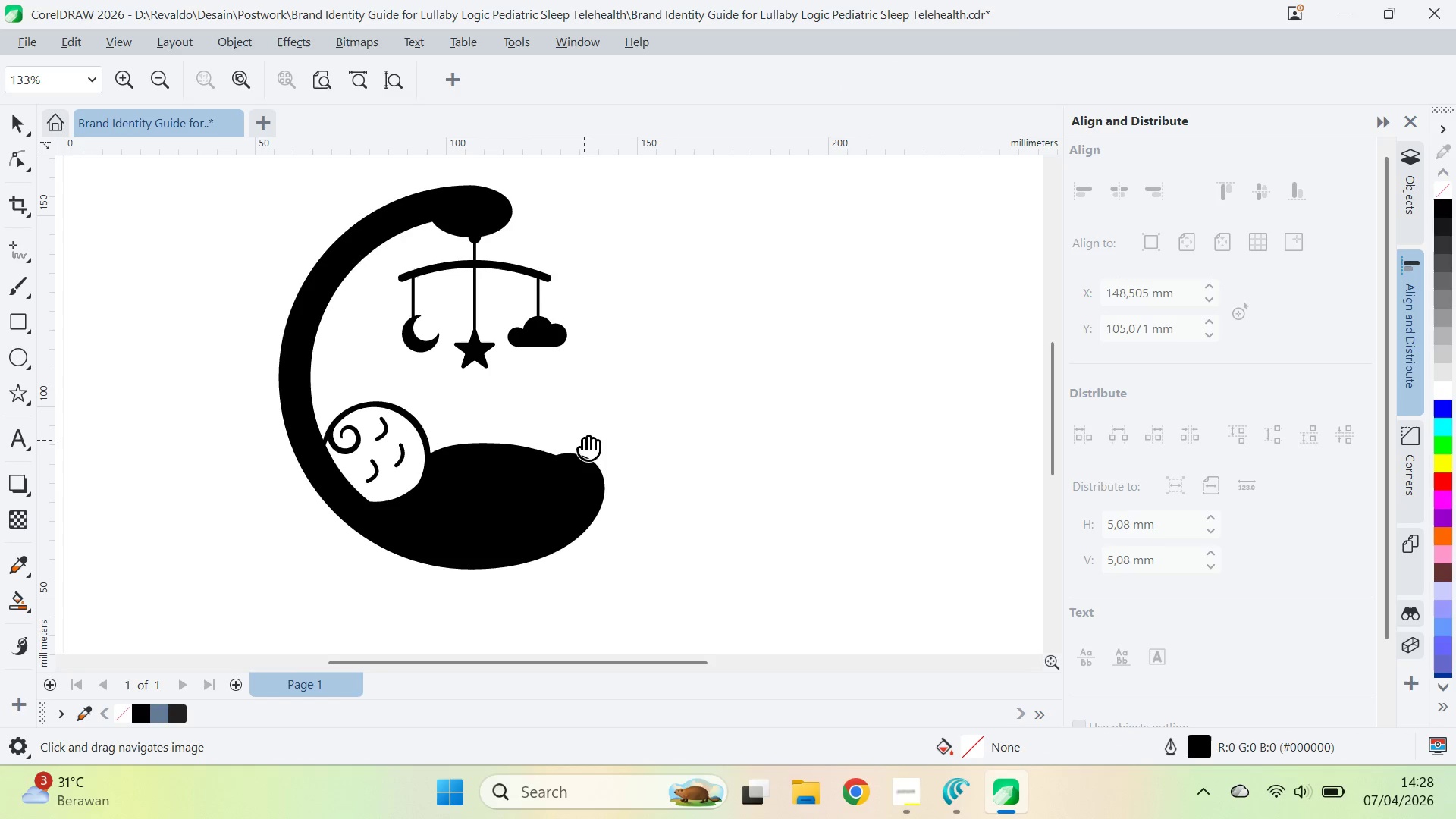 
left_click([604, 402])
 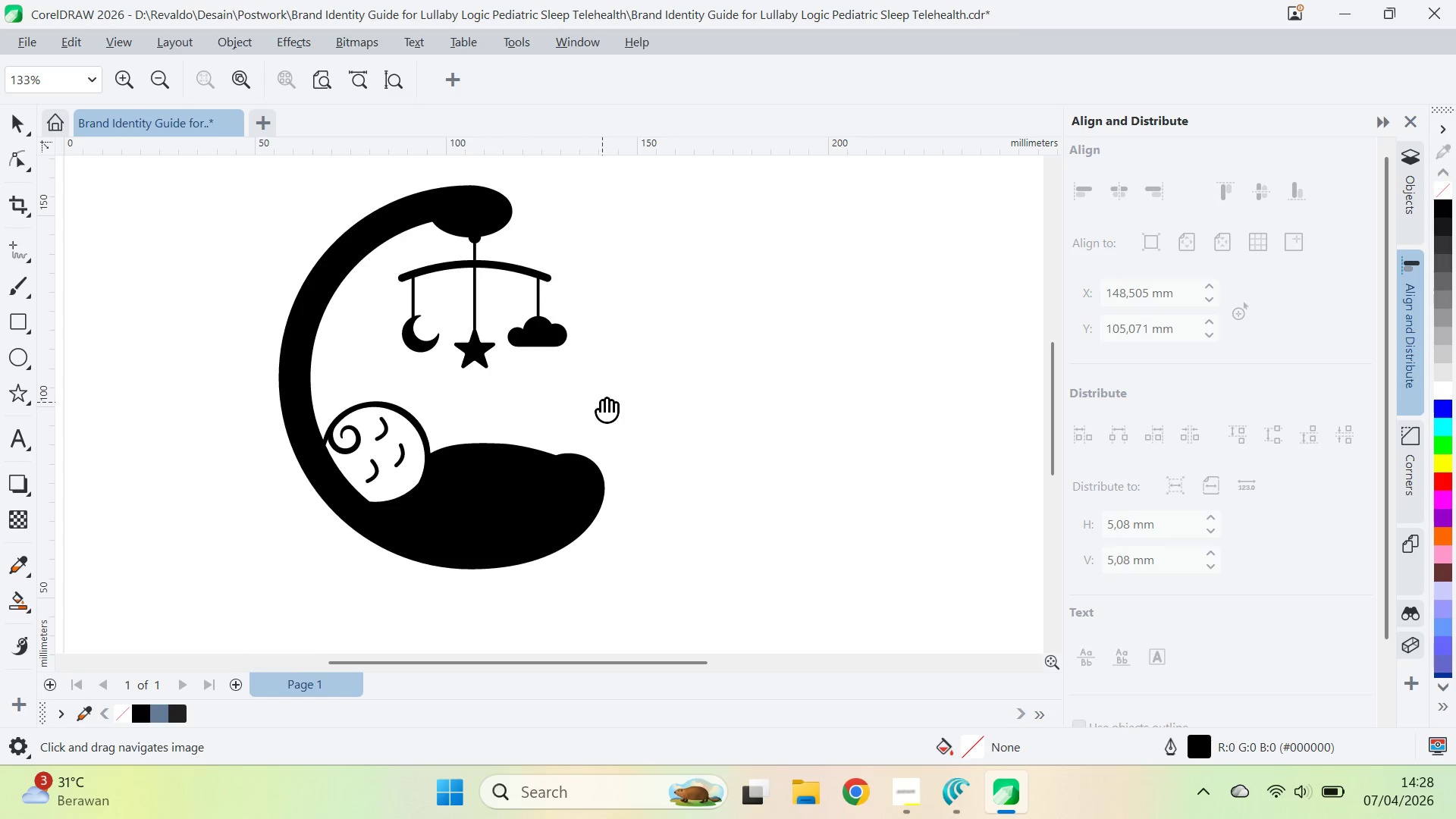 
scroll: coordinate [602, 402], scroll_direction: down, amount: 4.0
 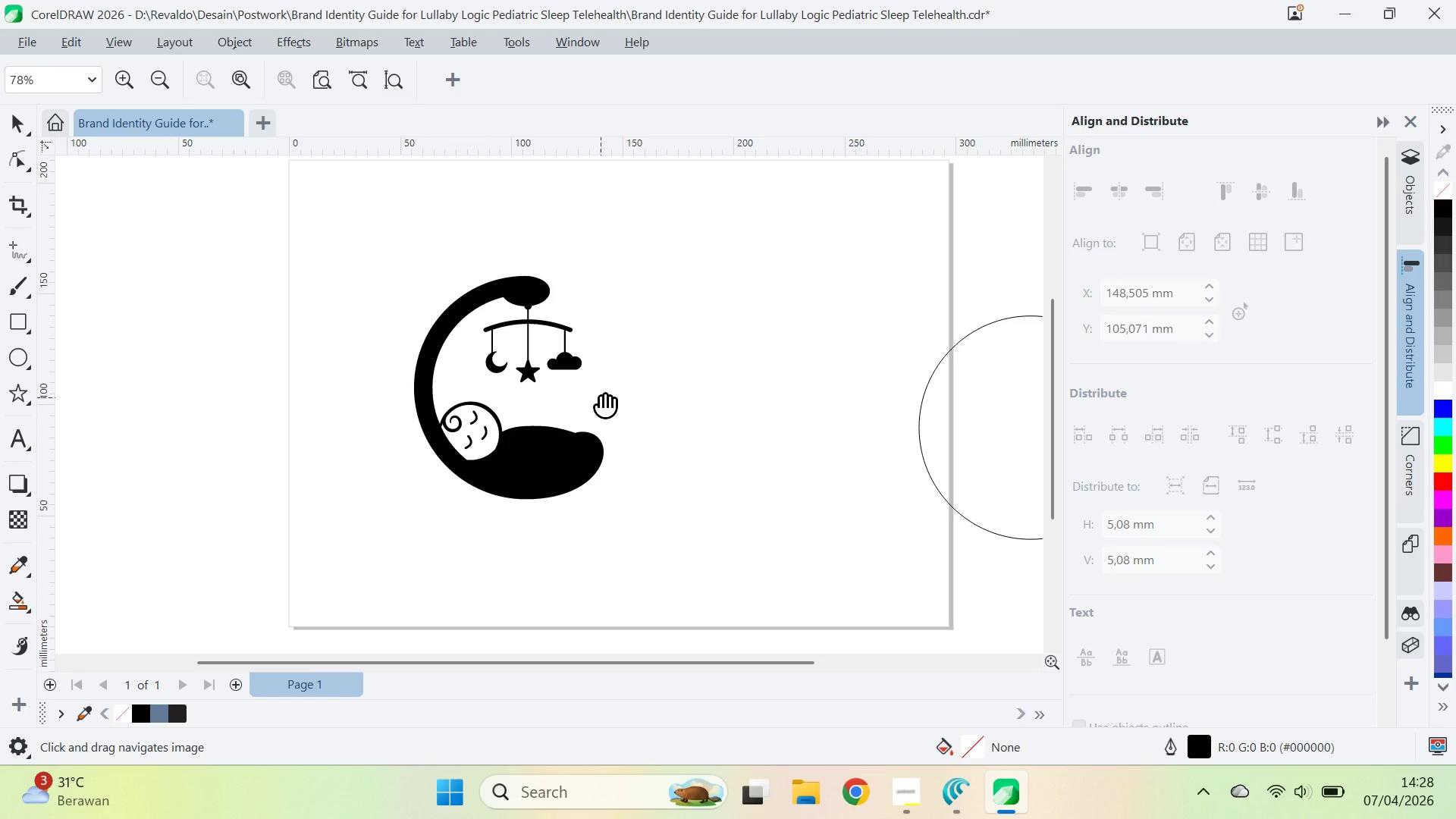 
left_click_drag(start_coordinate=[602, 397], to_coordinate=[503, 421])
 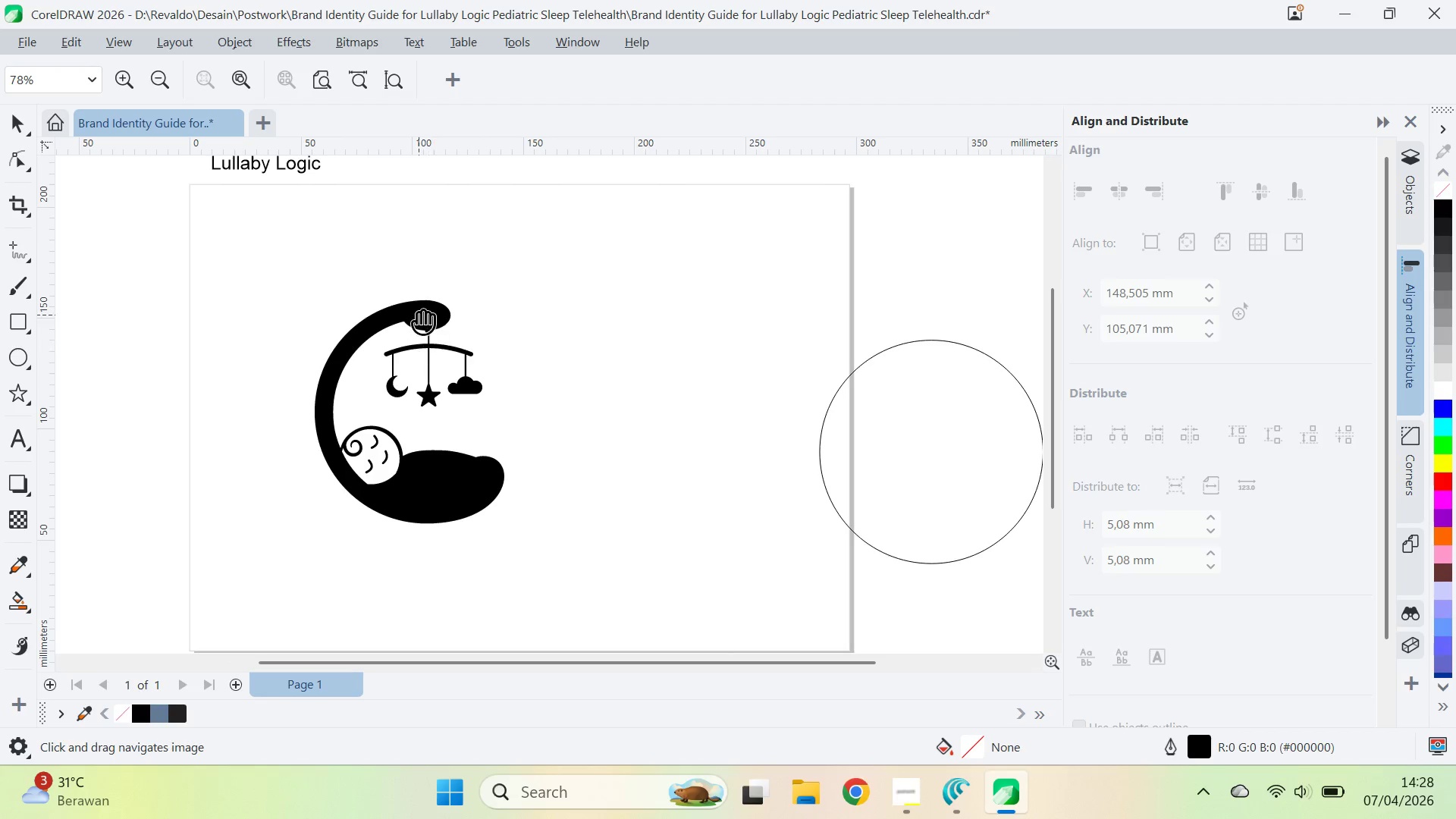 
key(Q)
 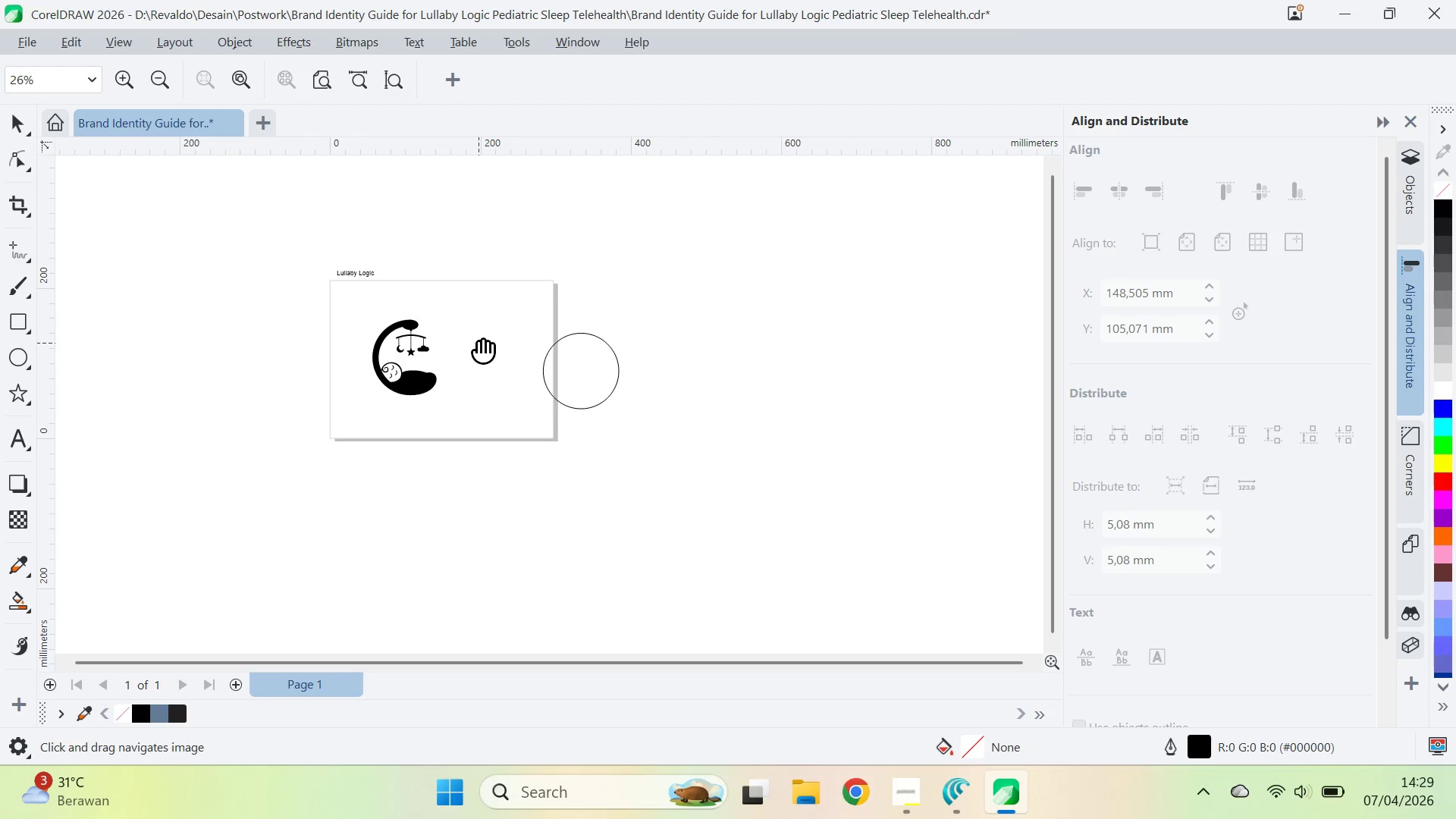 
scroll: coordinate [405, 326], scroll_direction: down, amount: 8.0
 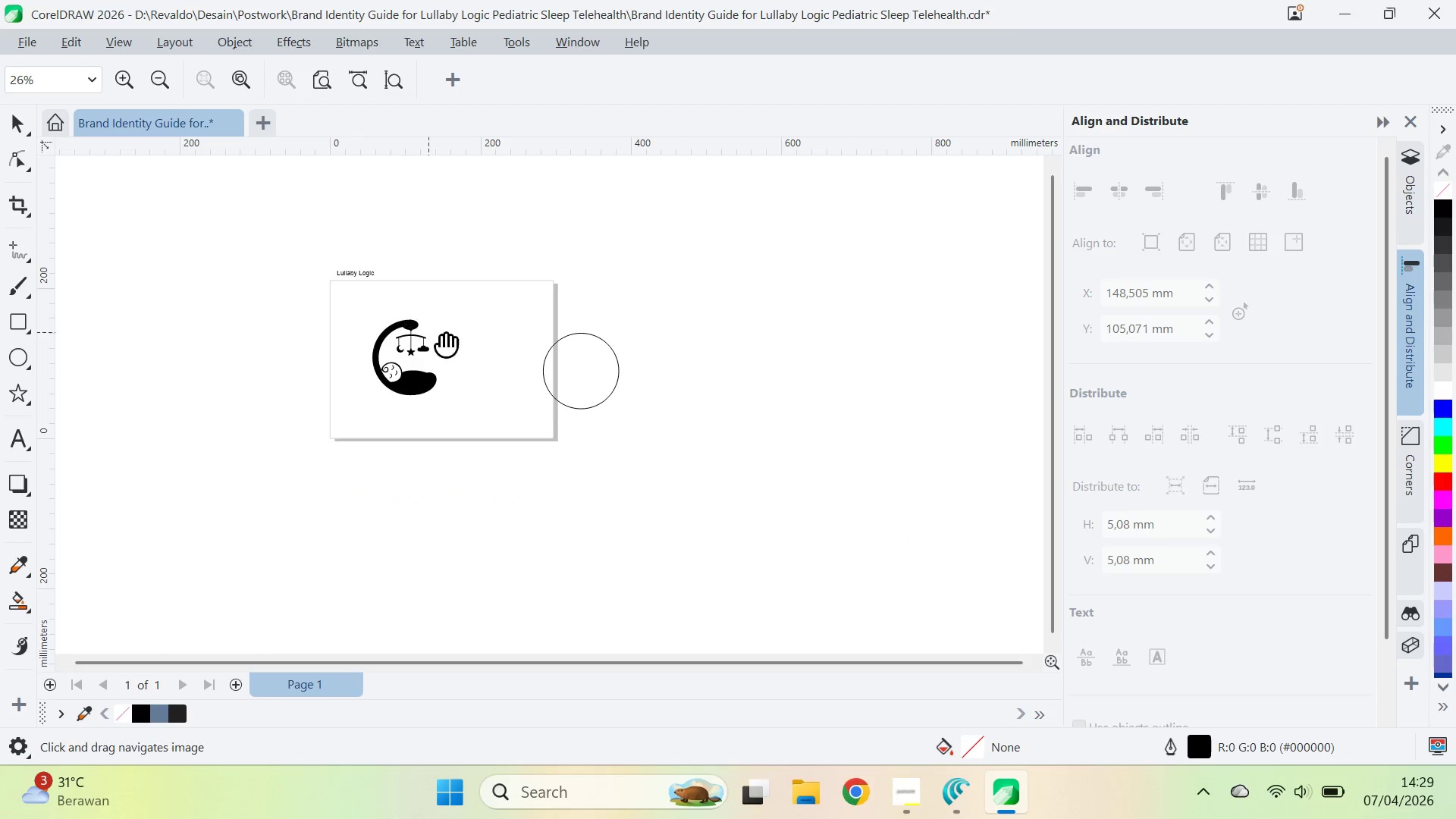 
left_click_drag(start_coordinate=[479, 343], to_coordinate=[419, 378])
 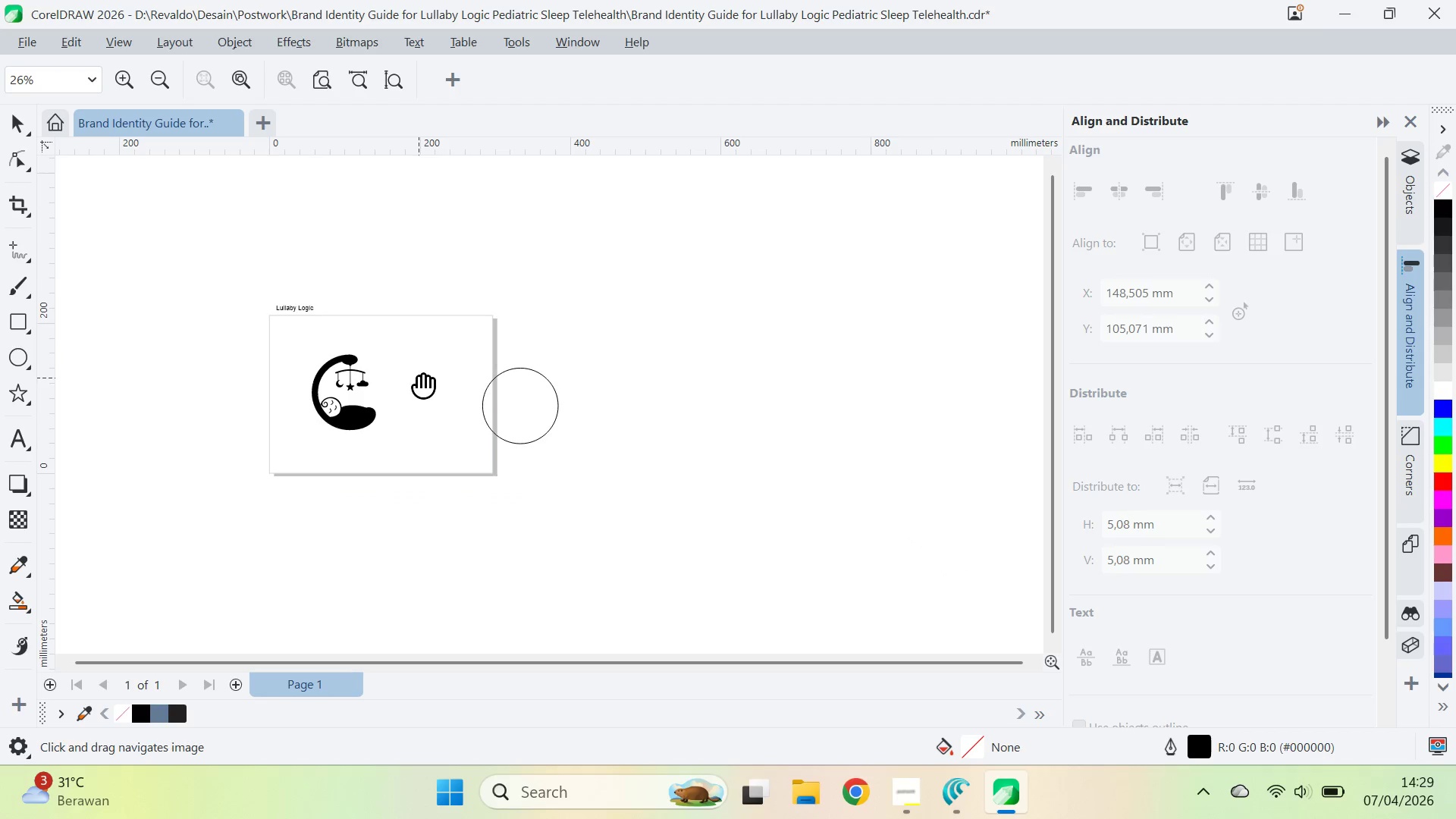 
key(V)
 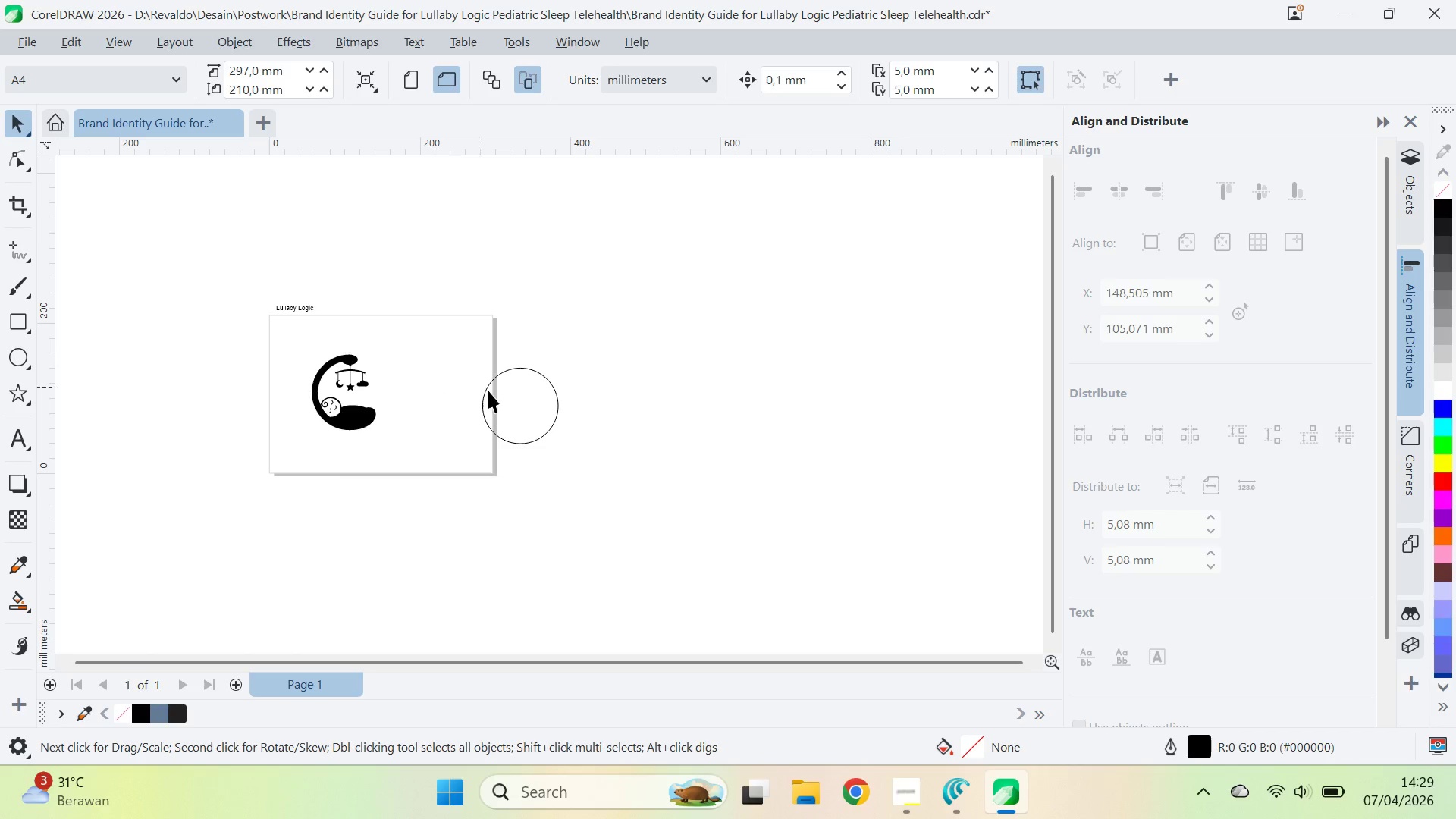 
left_click_drag(start_coordinate=[502, 401], to_coordinate=[651, 423])
 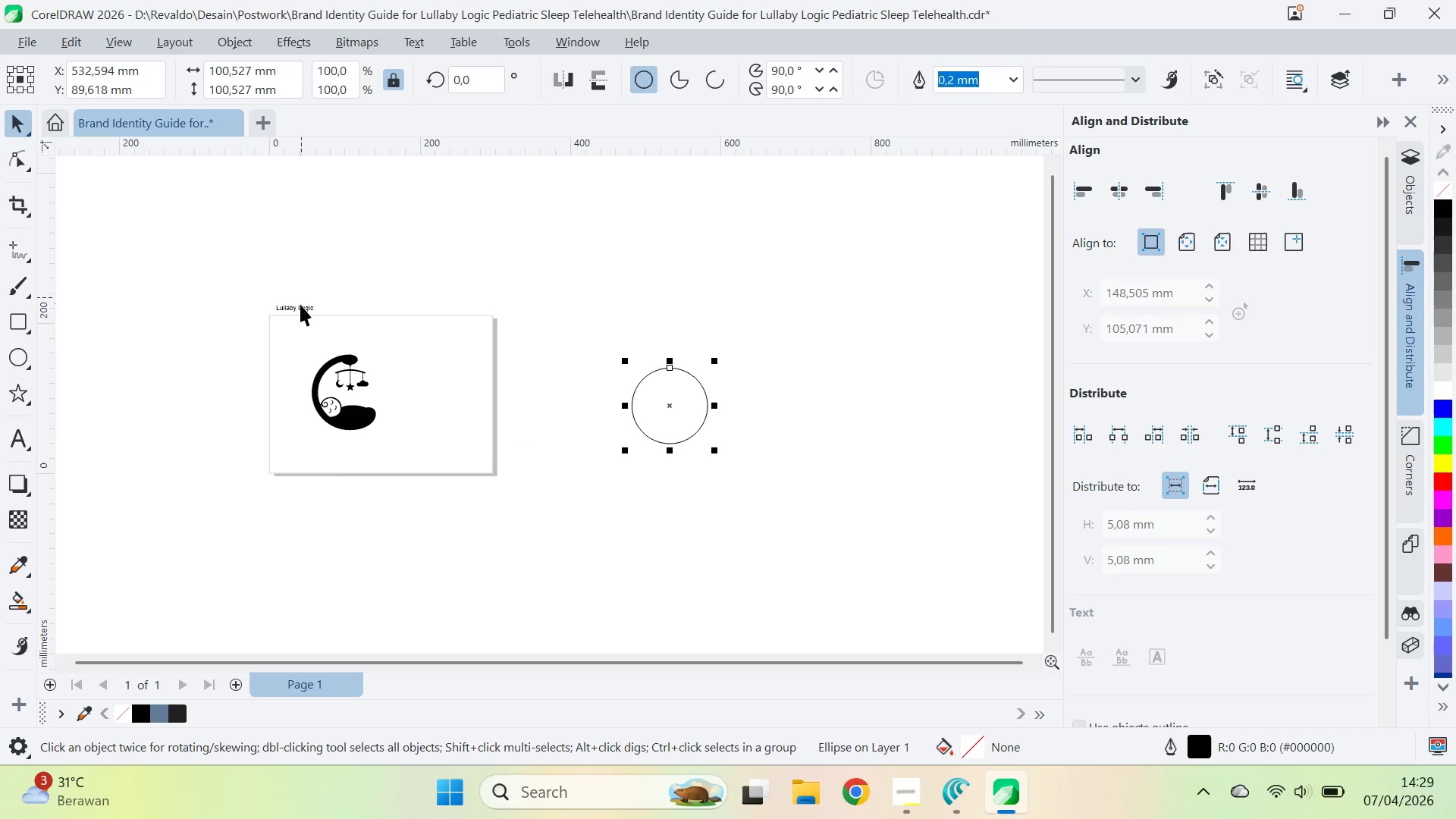 
key(Shift+ShiftLeft)
 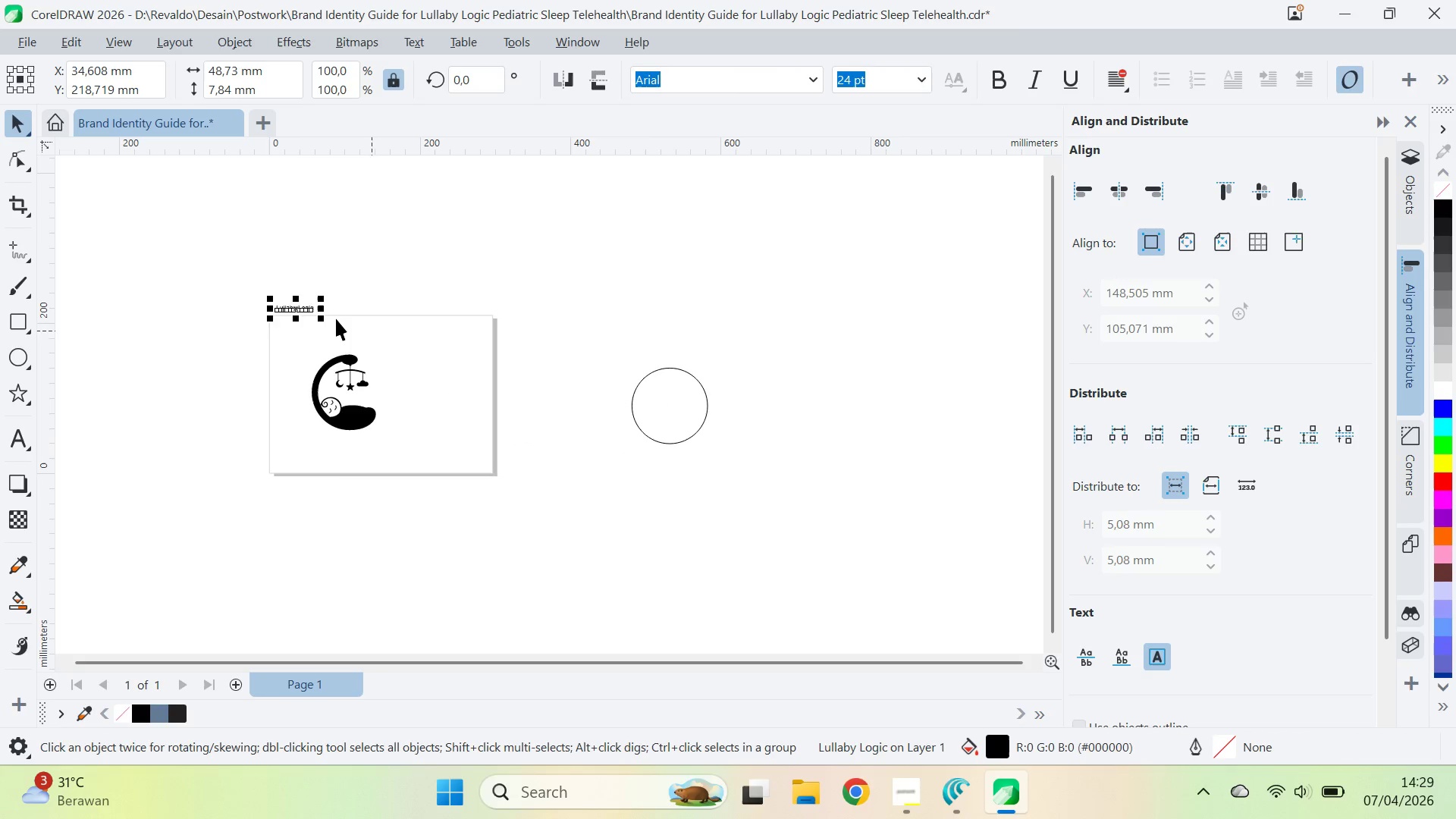 
left_click_drag(start_coordinate=[325, 320], to_coordinate=[476, 395])
 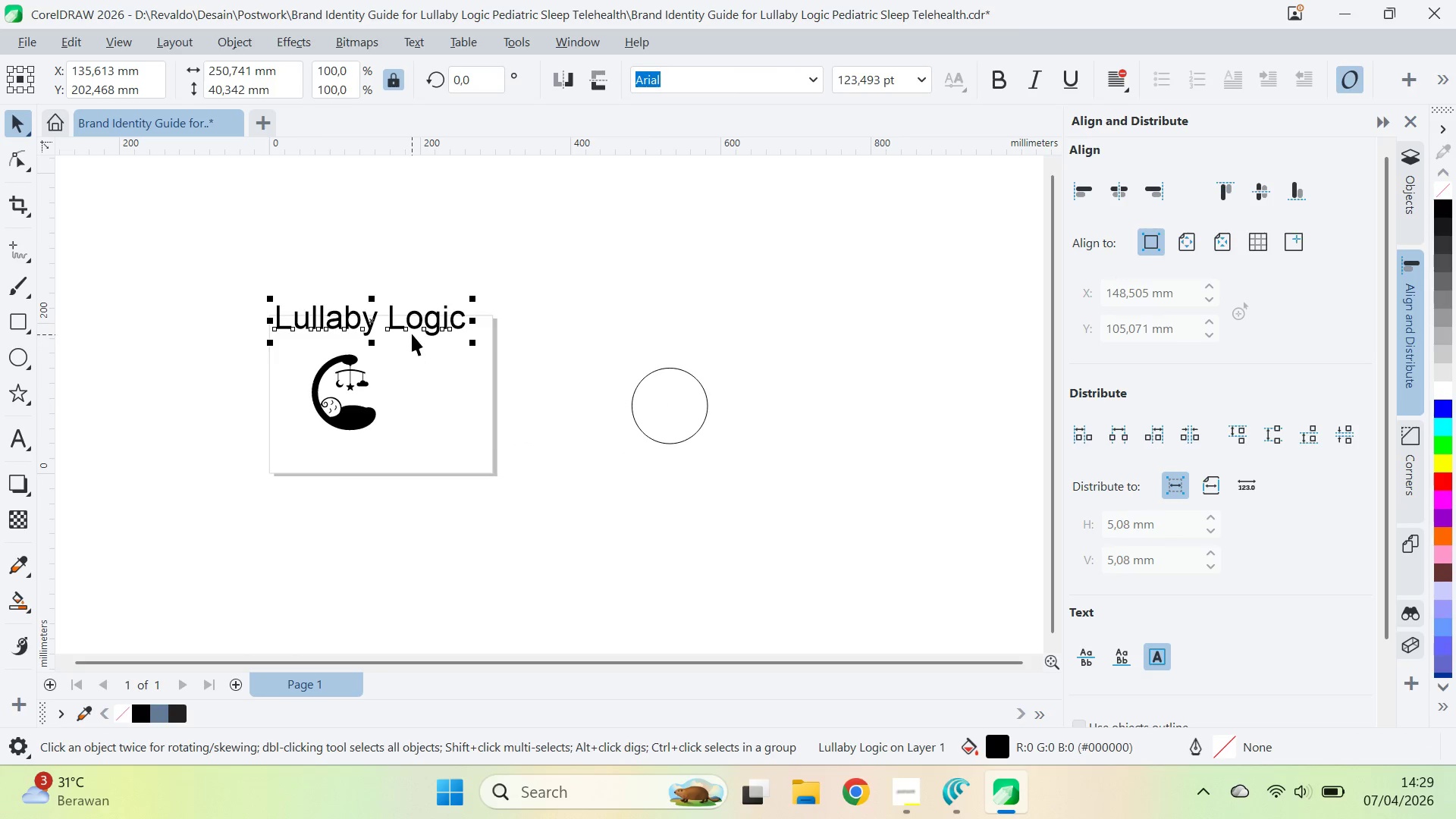 
left_click_drag(start_coordinate=[412, 333], to_coordinate=[531, 403])
 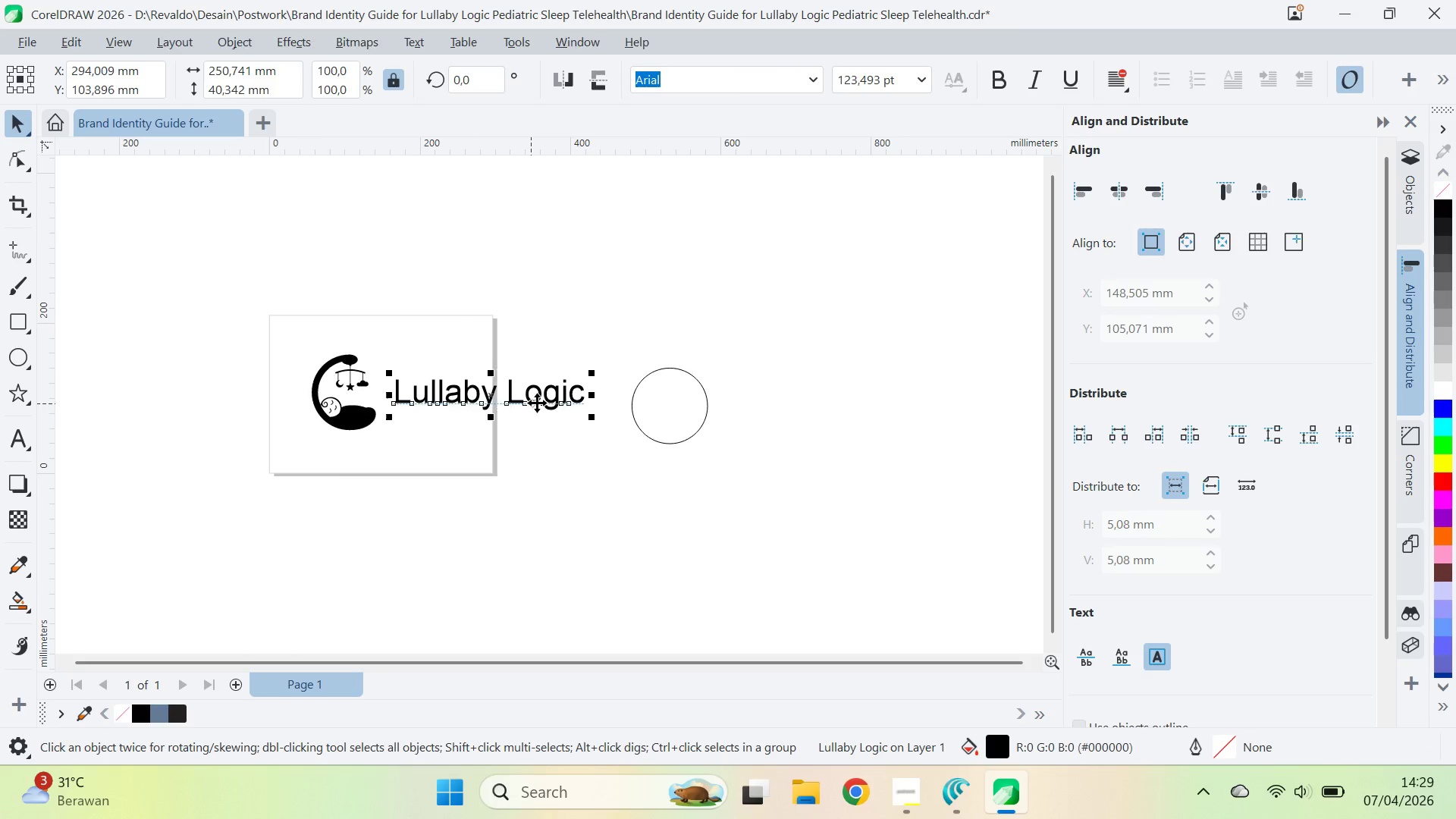 
key(Alt+AltLeft)
 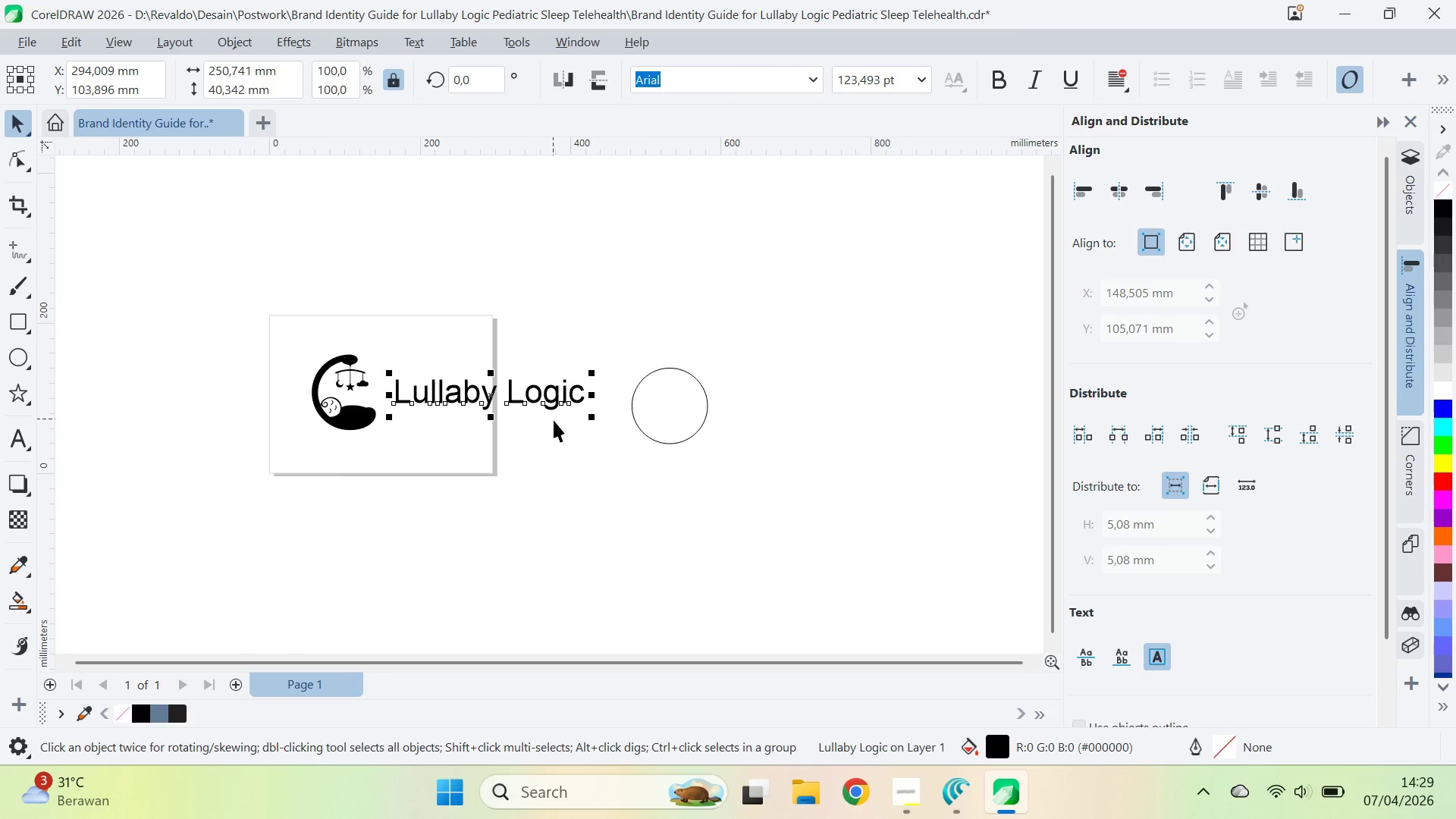 
key(Alt+Tab)